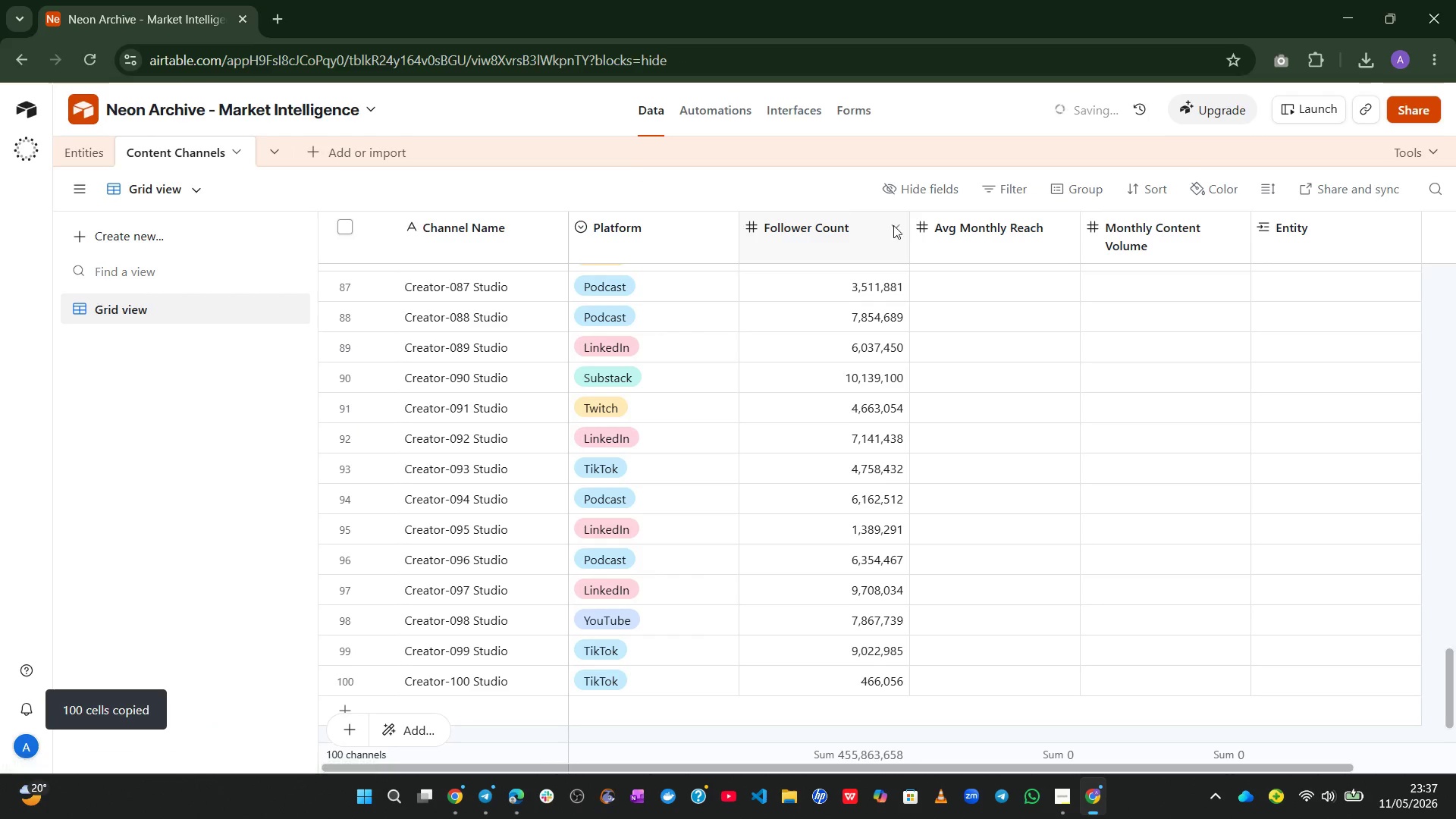 
left_click([996, 235])
 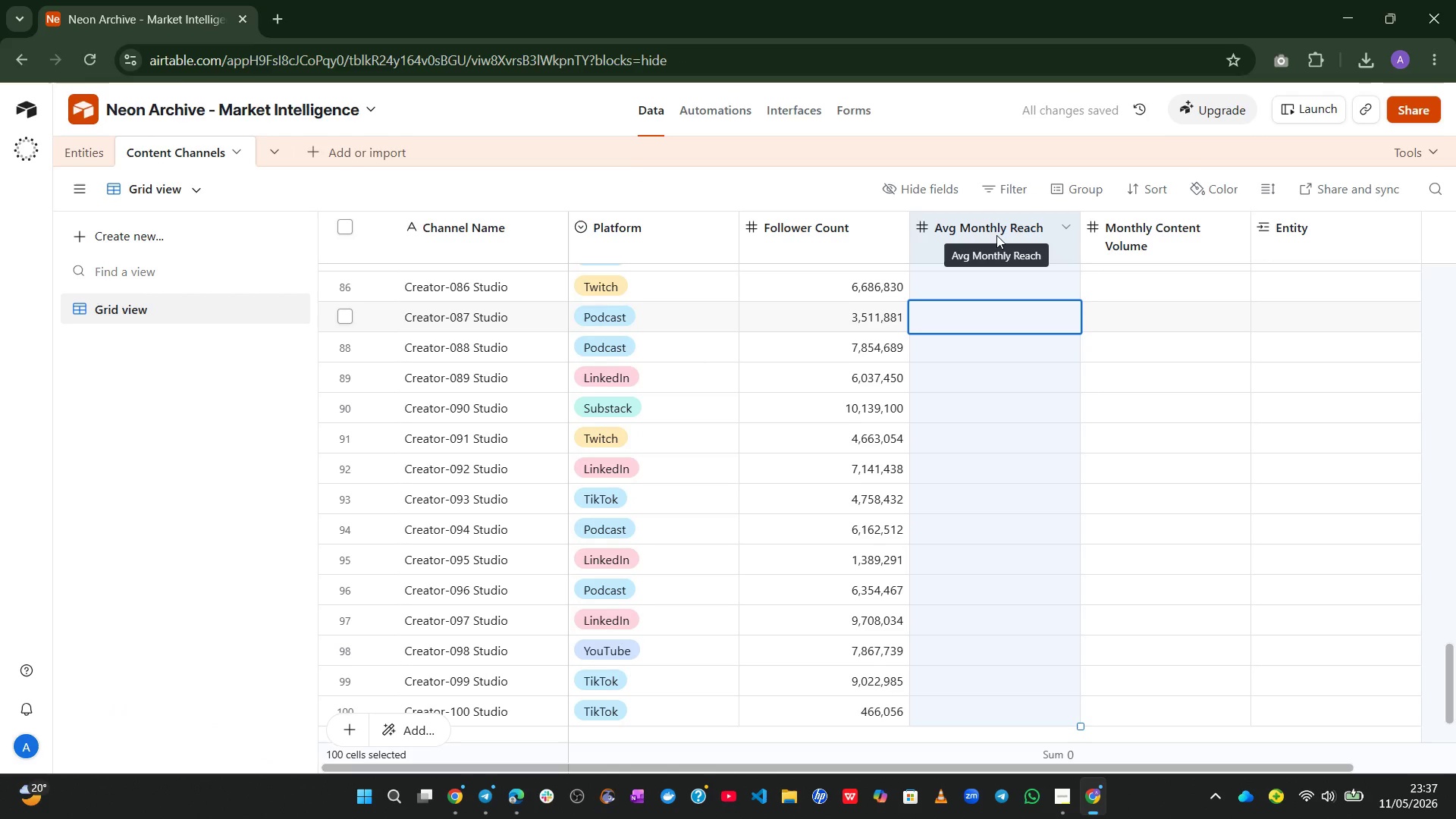 
key(Control+C)
 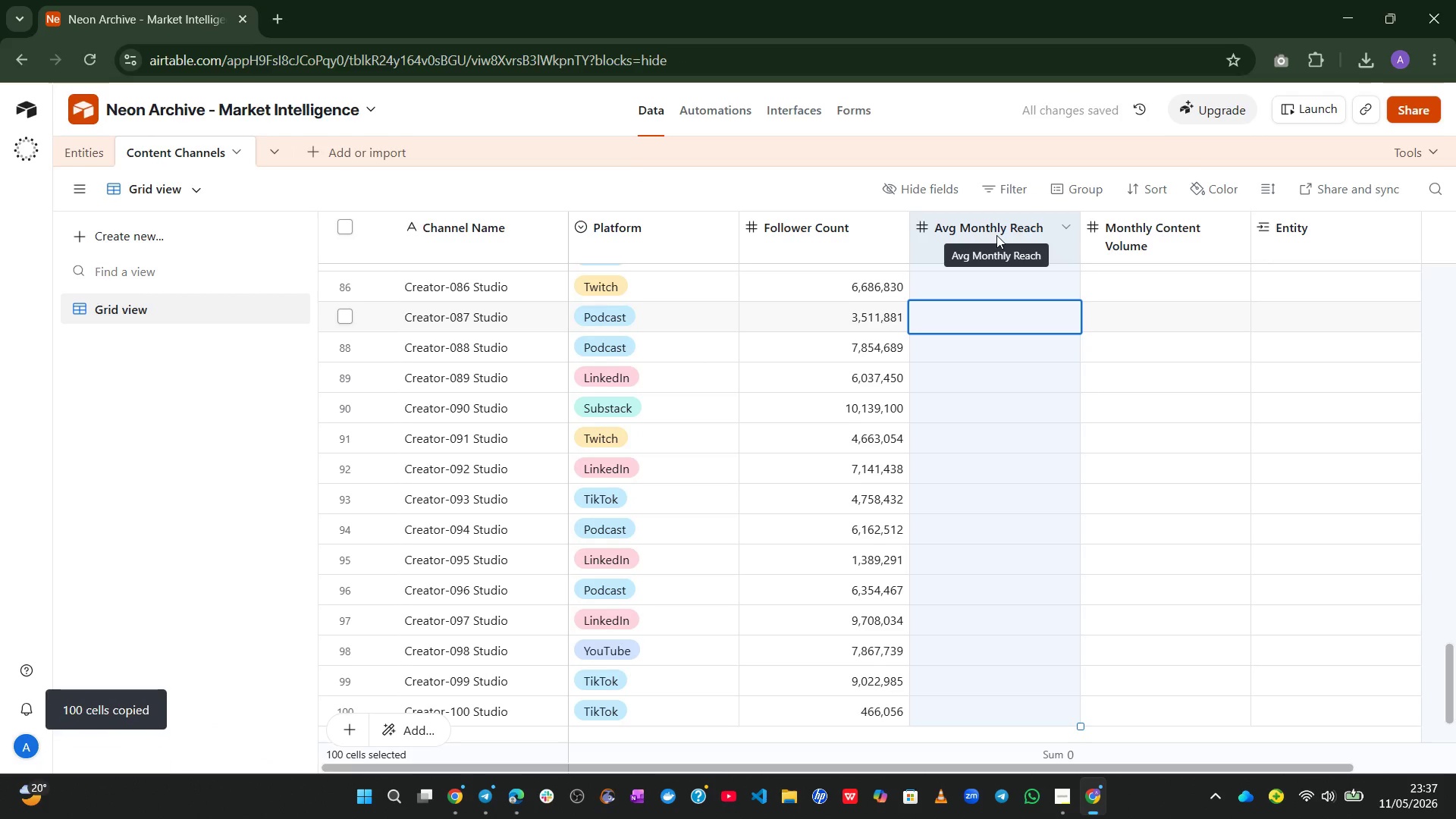 
key(Control+V)
 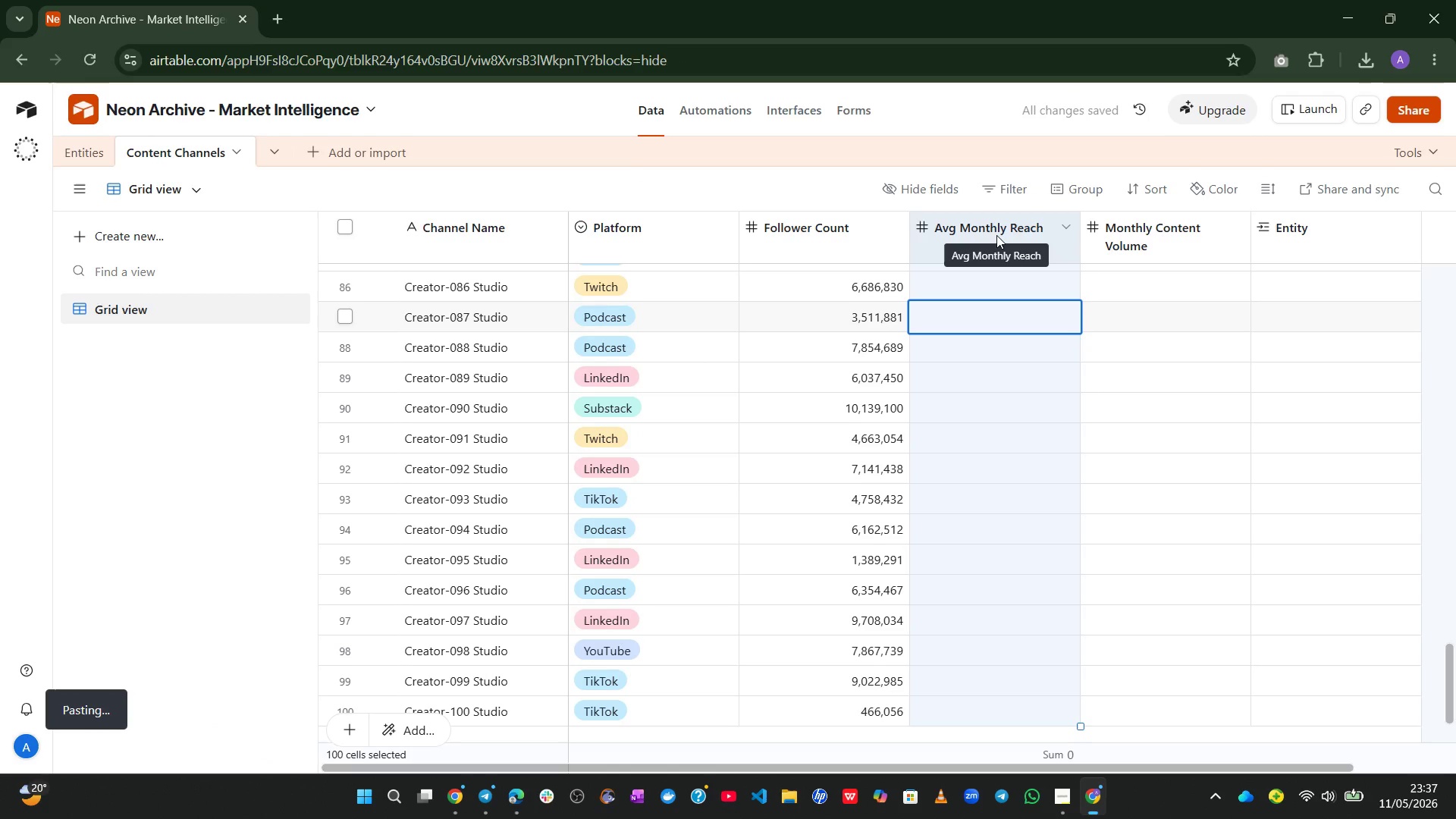 
key(Meta+V)
 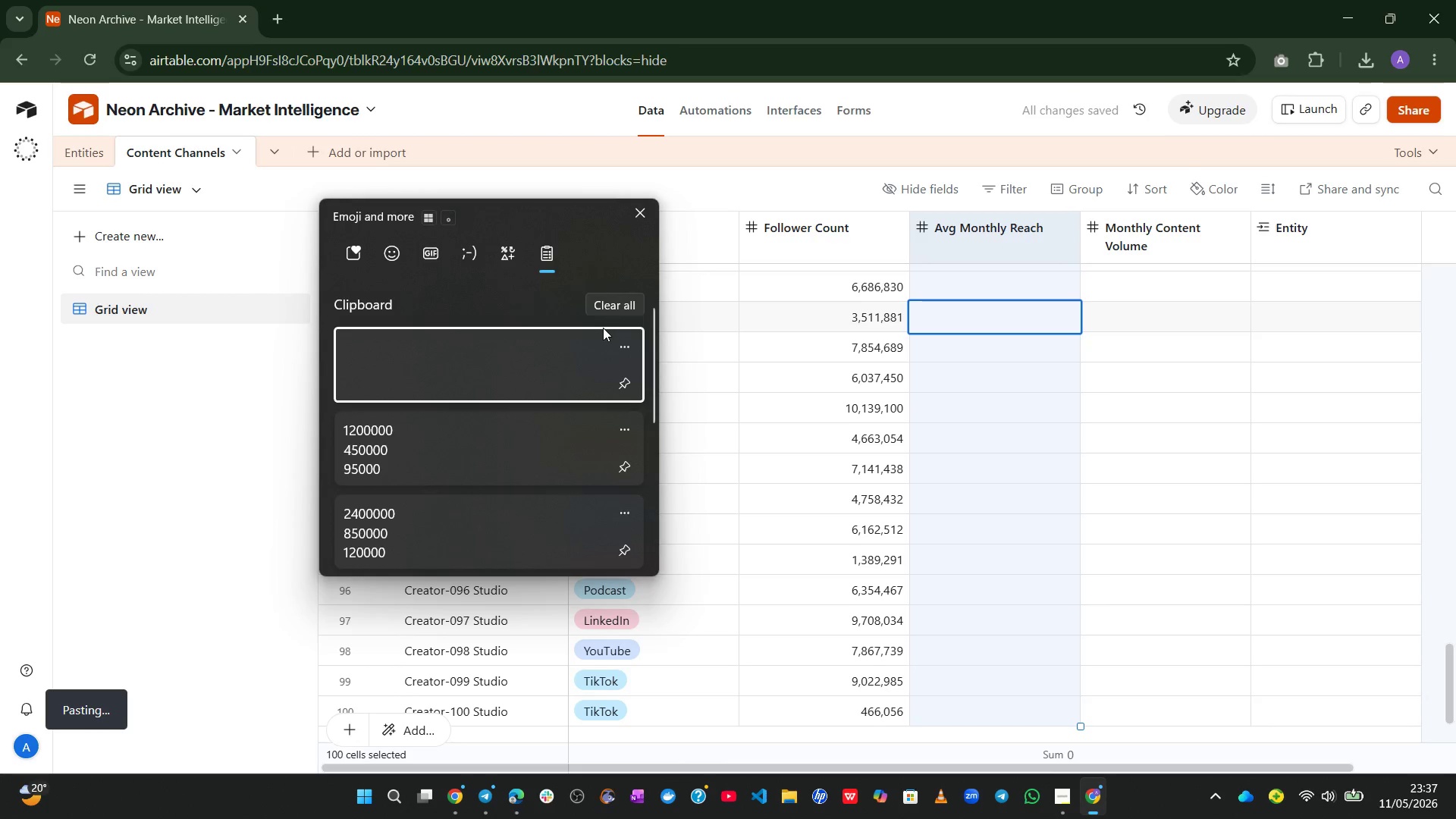 
left_click([619, 309])
 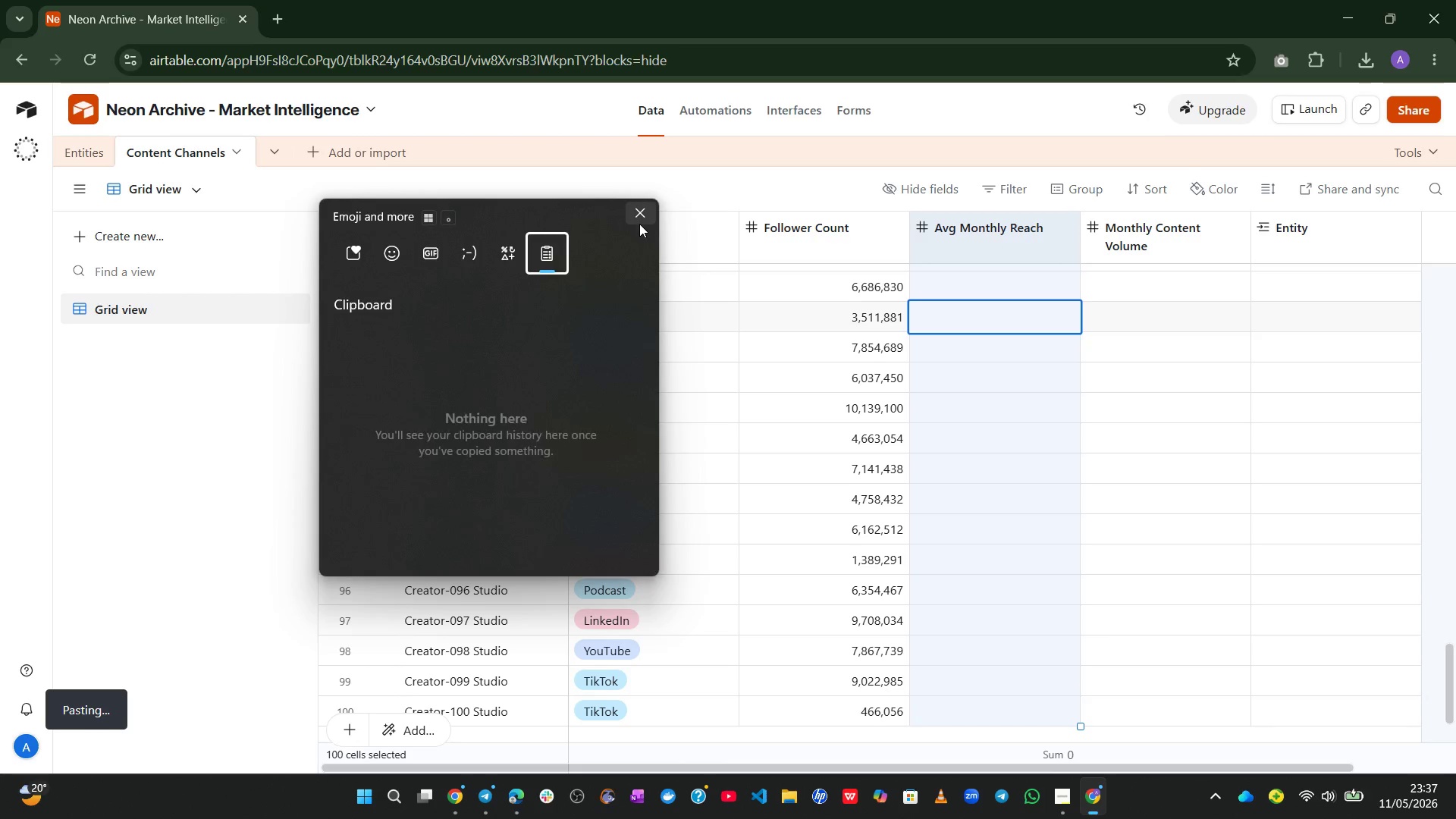 
left_click([640, 223])
 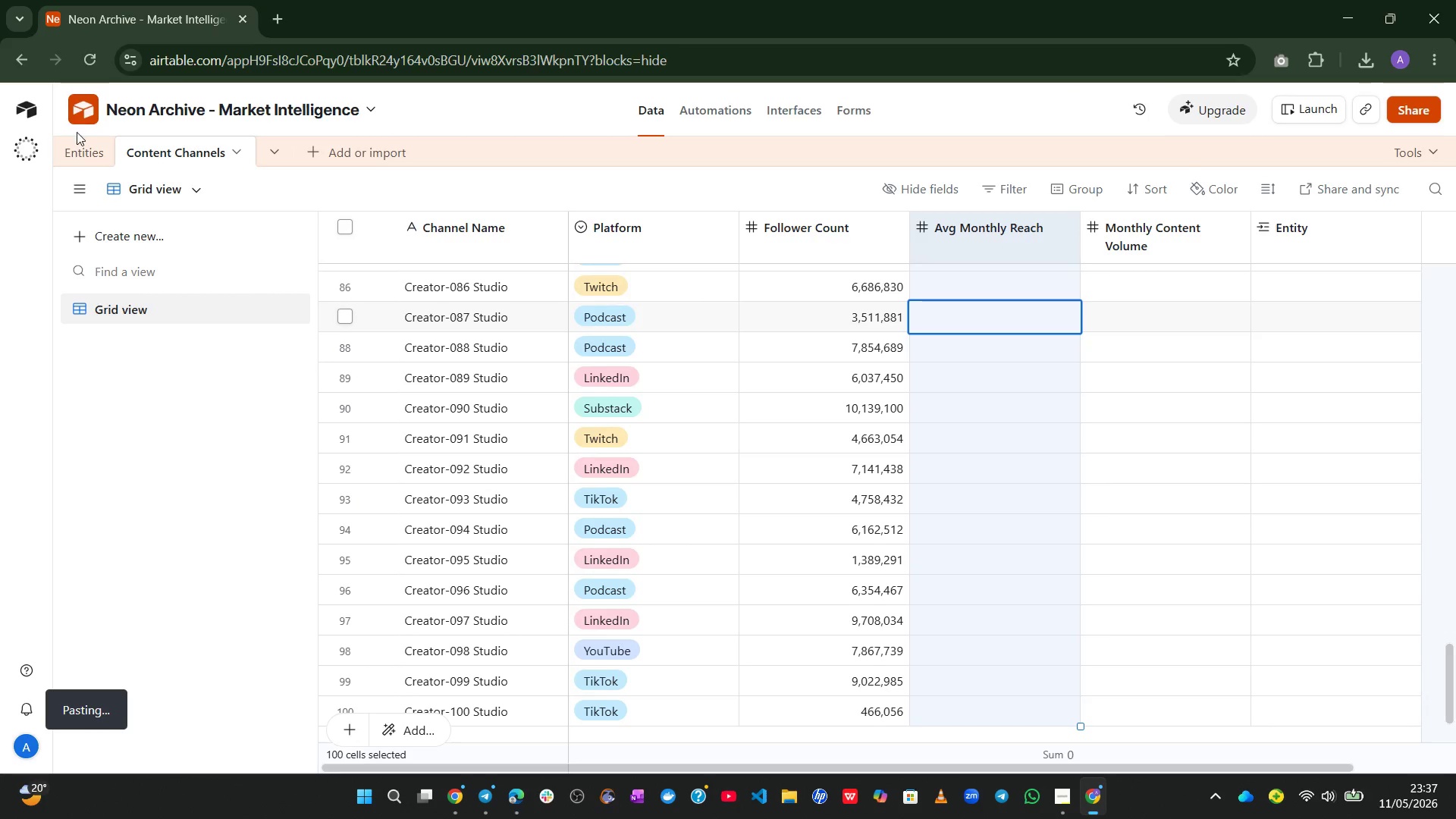 
left_click([77, 139])
 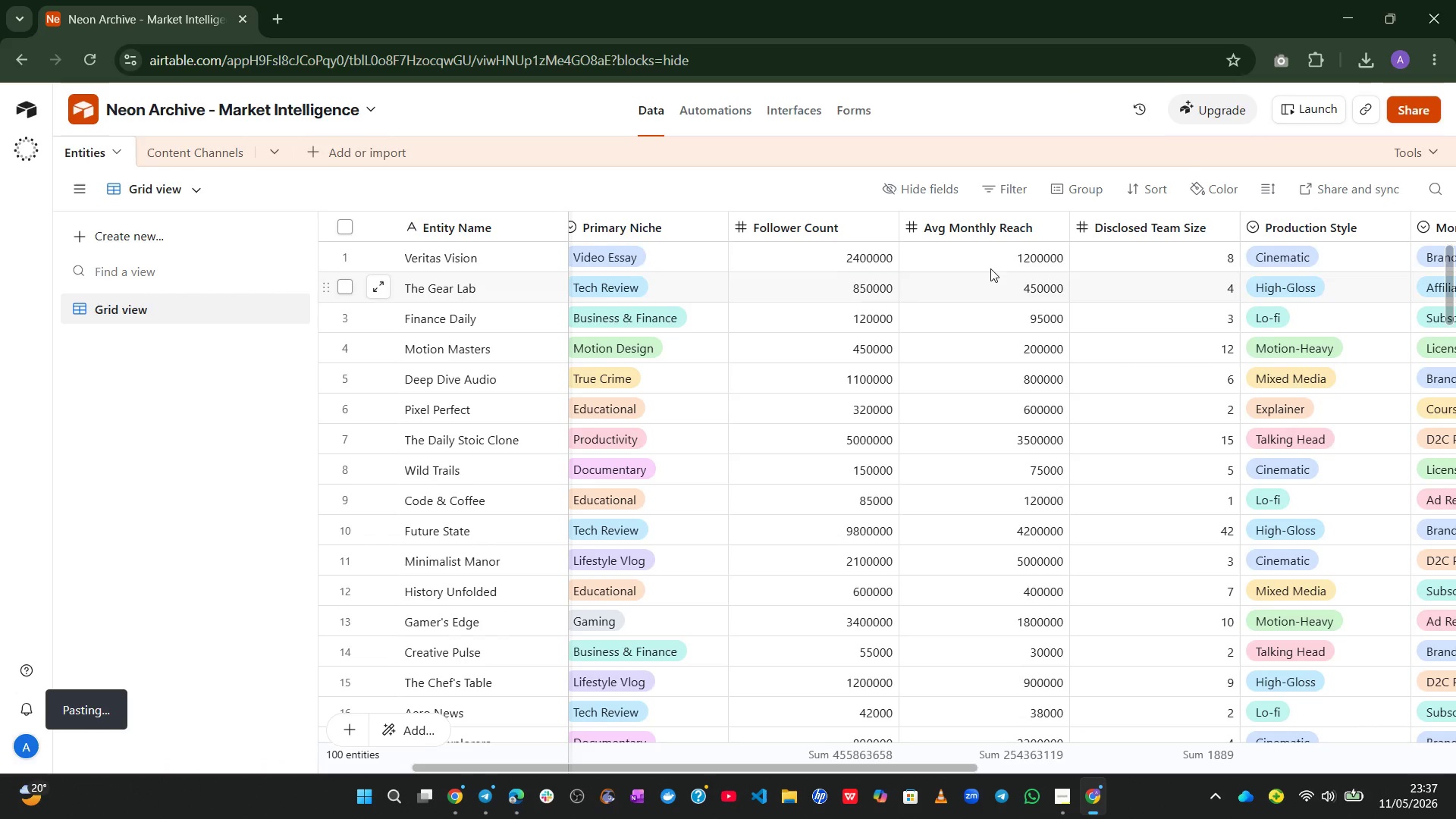 
left_click([977, 228])
 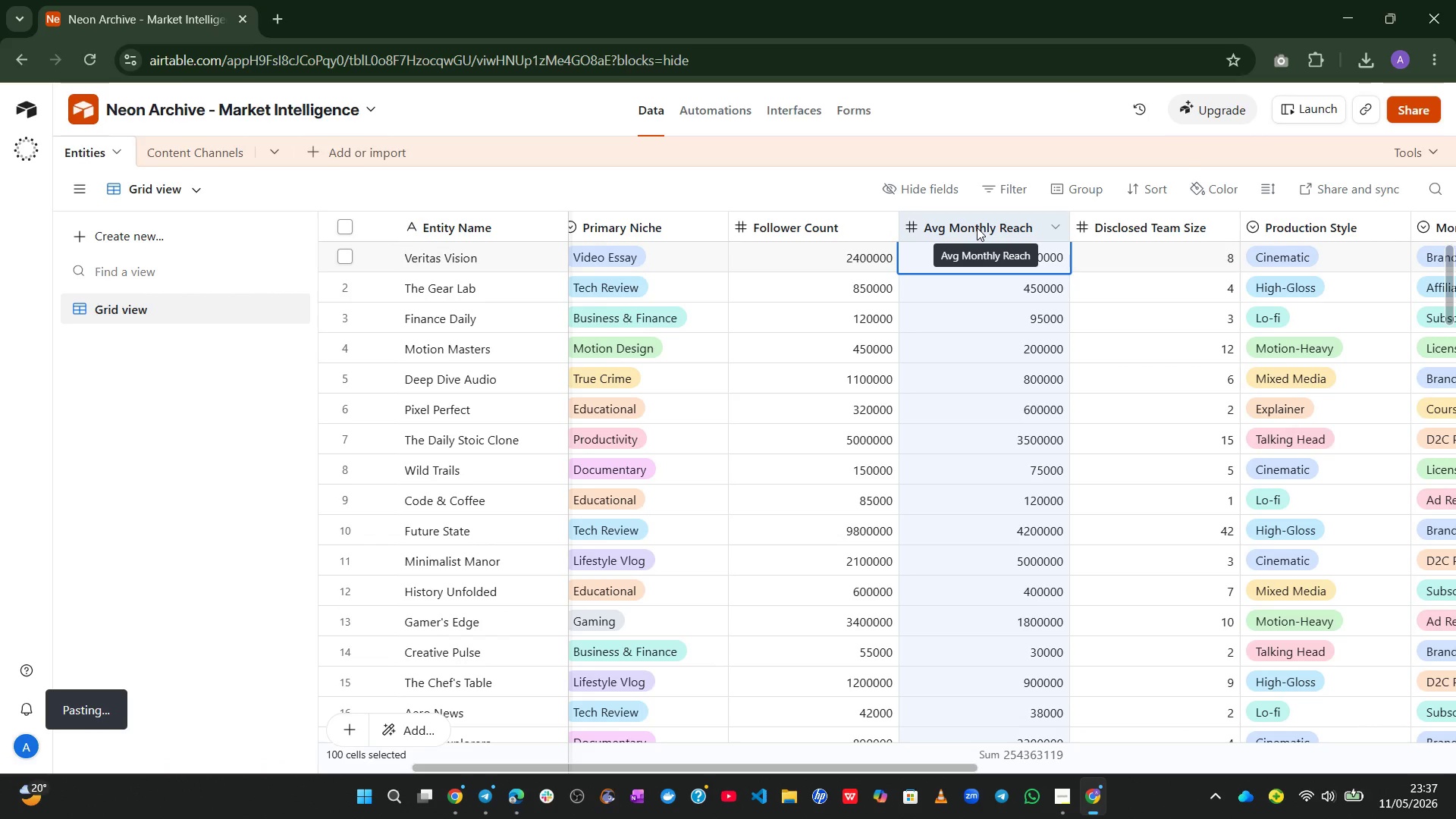 
key(Control+C)
 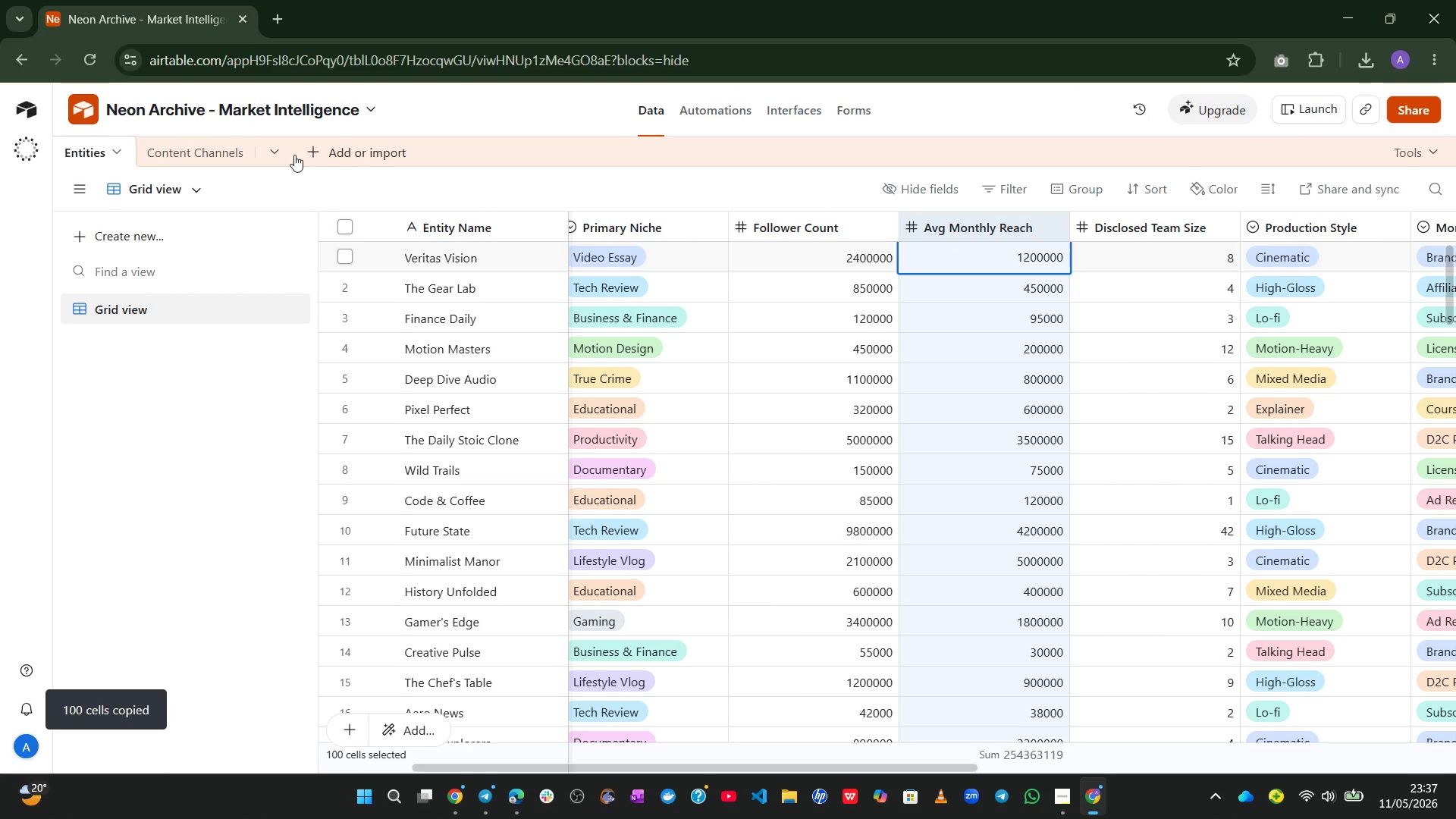 
left_click([220, 152])
 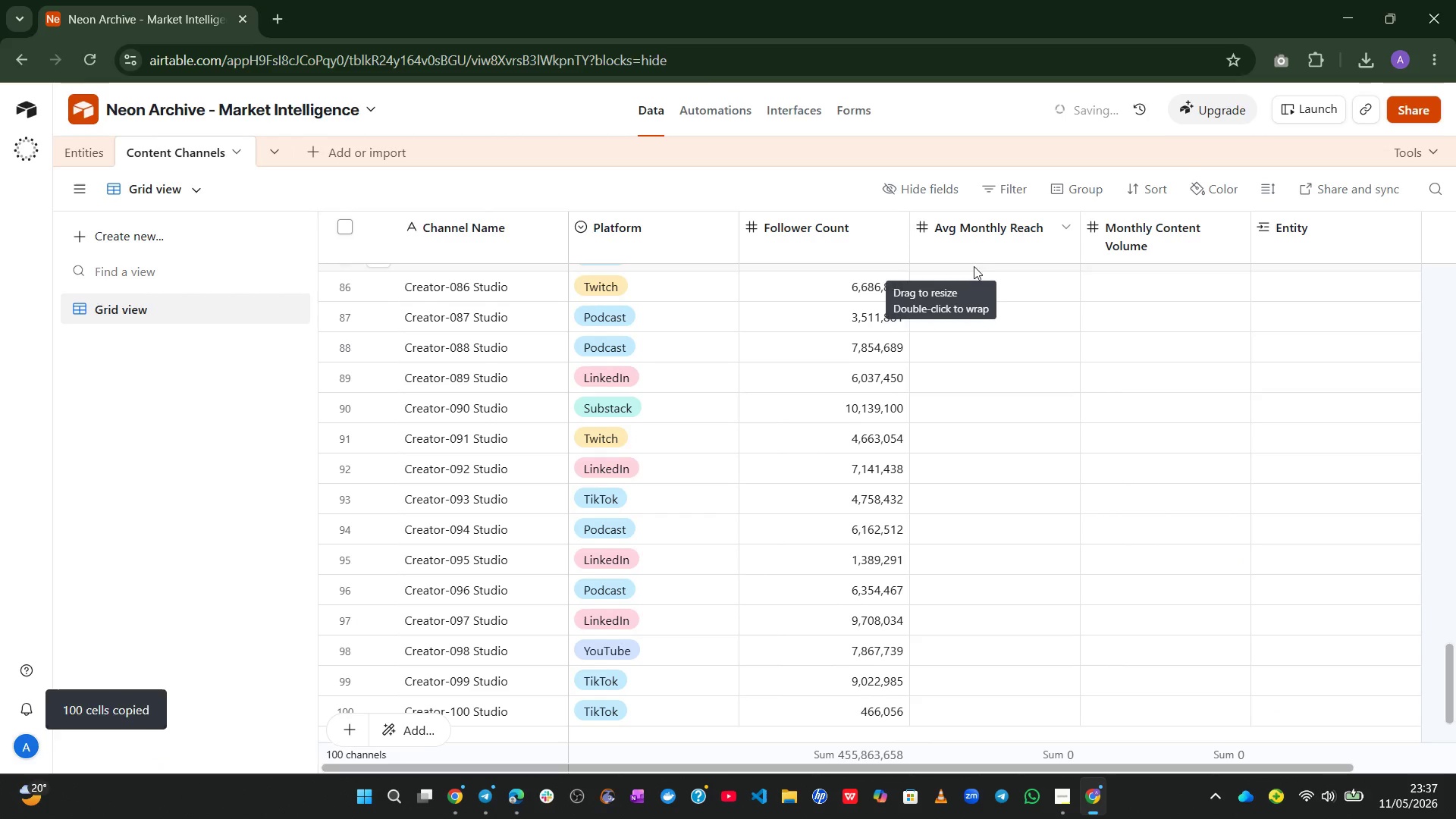 
left_click([982, 235])
 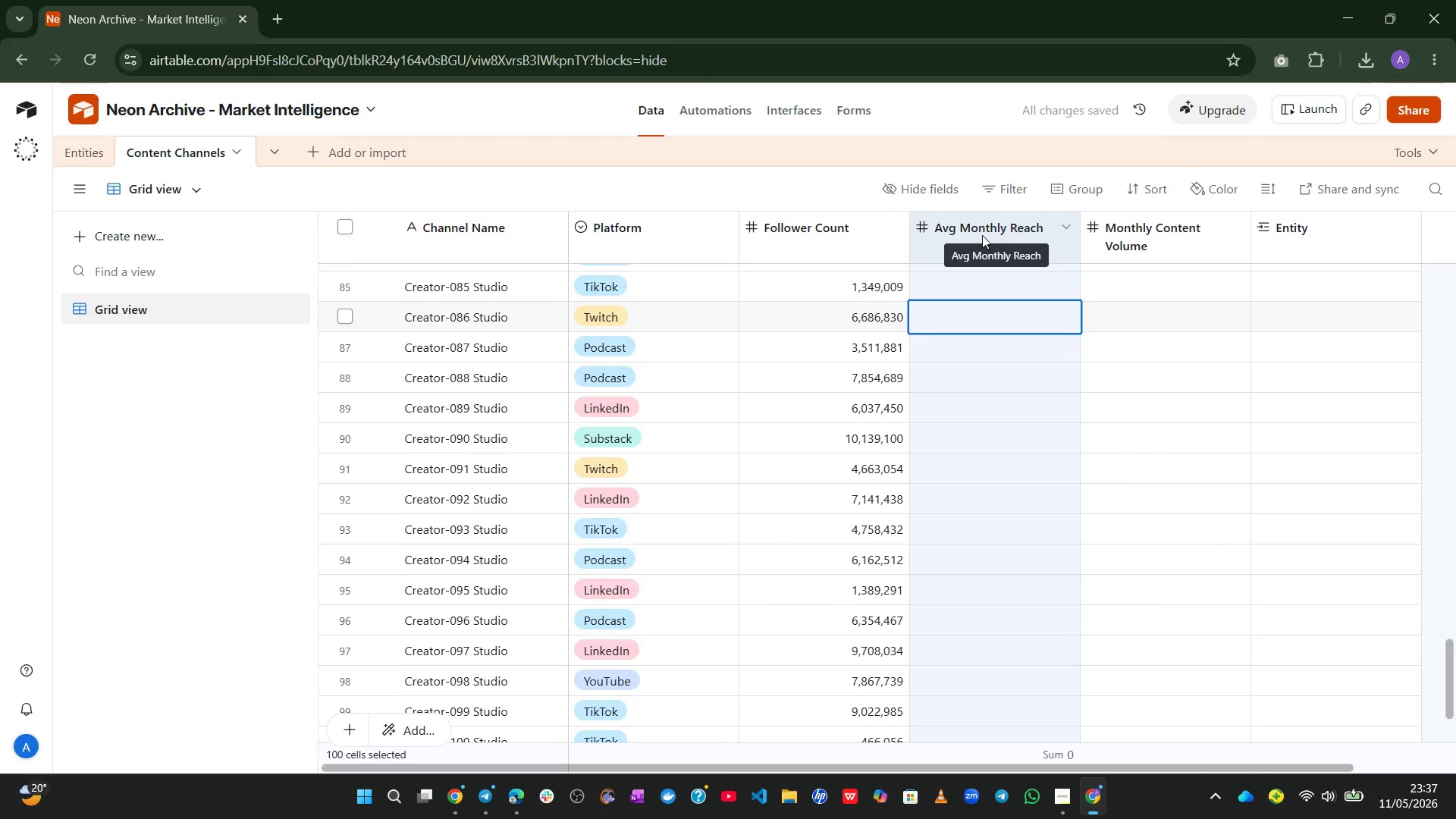 
key(Control+V)
 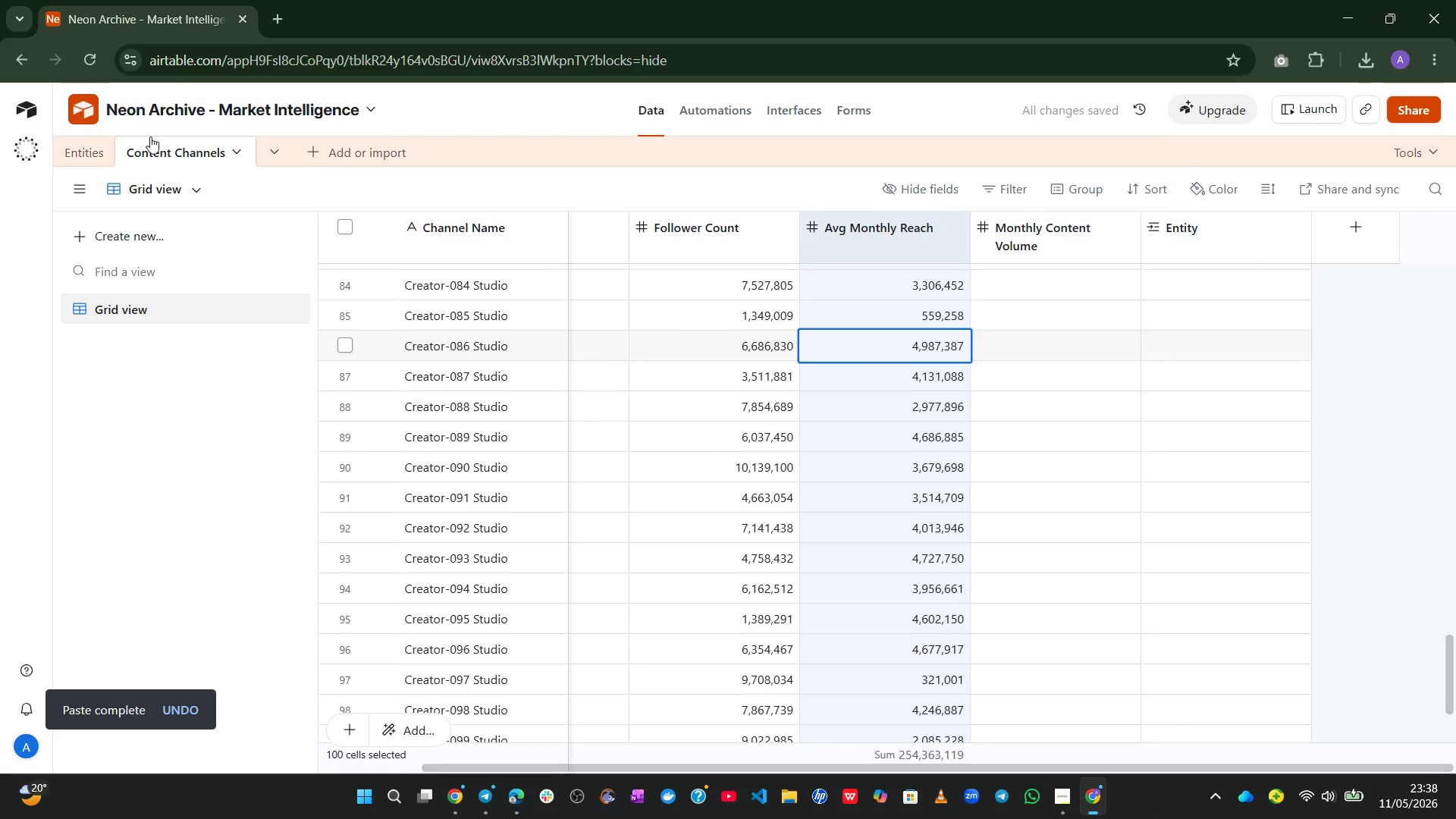 
left_click([82, 158])
 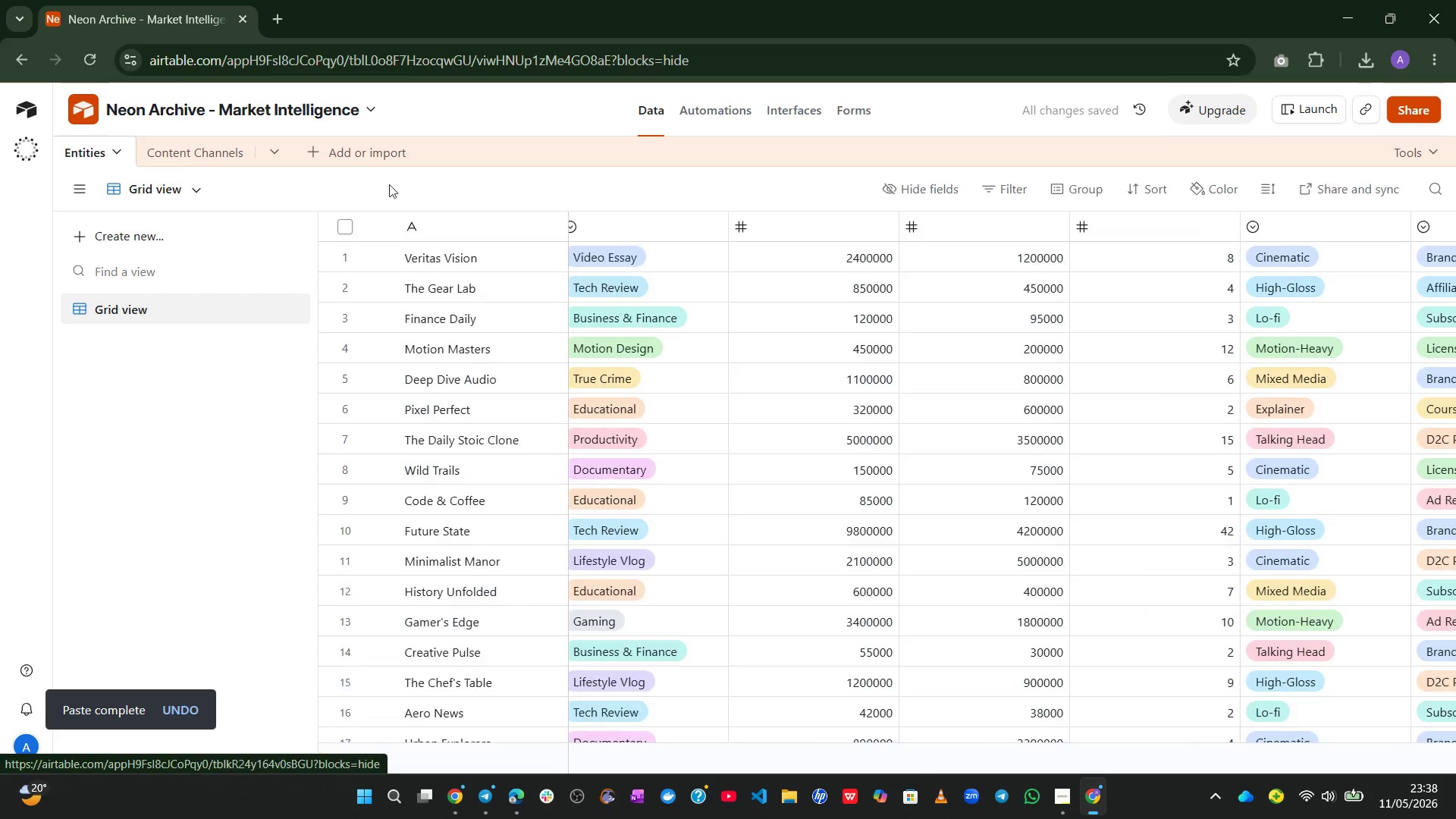 
mouse_move([837, 253])
 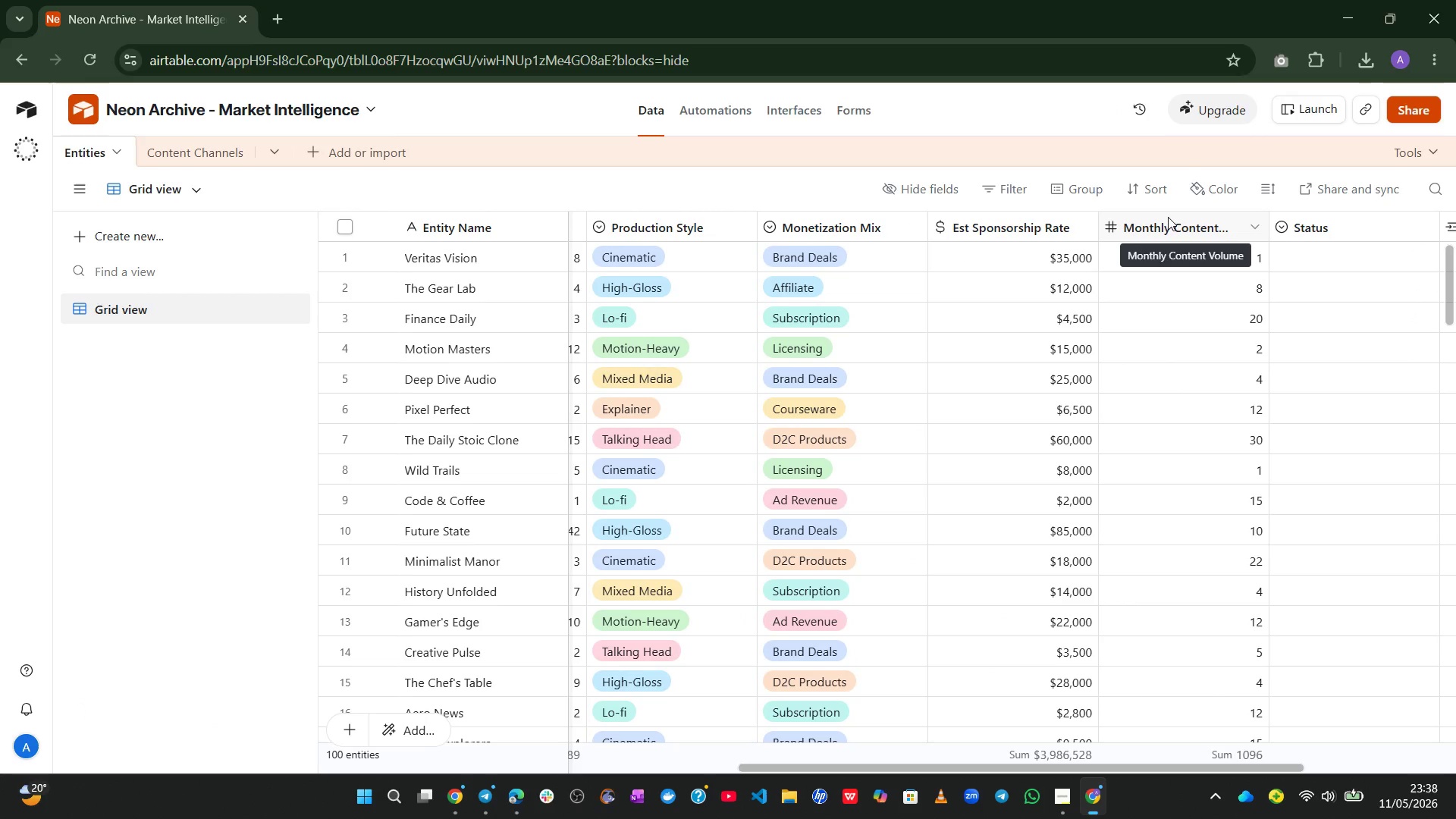 
left_click([1168, 217])
 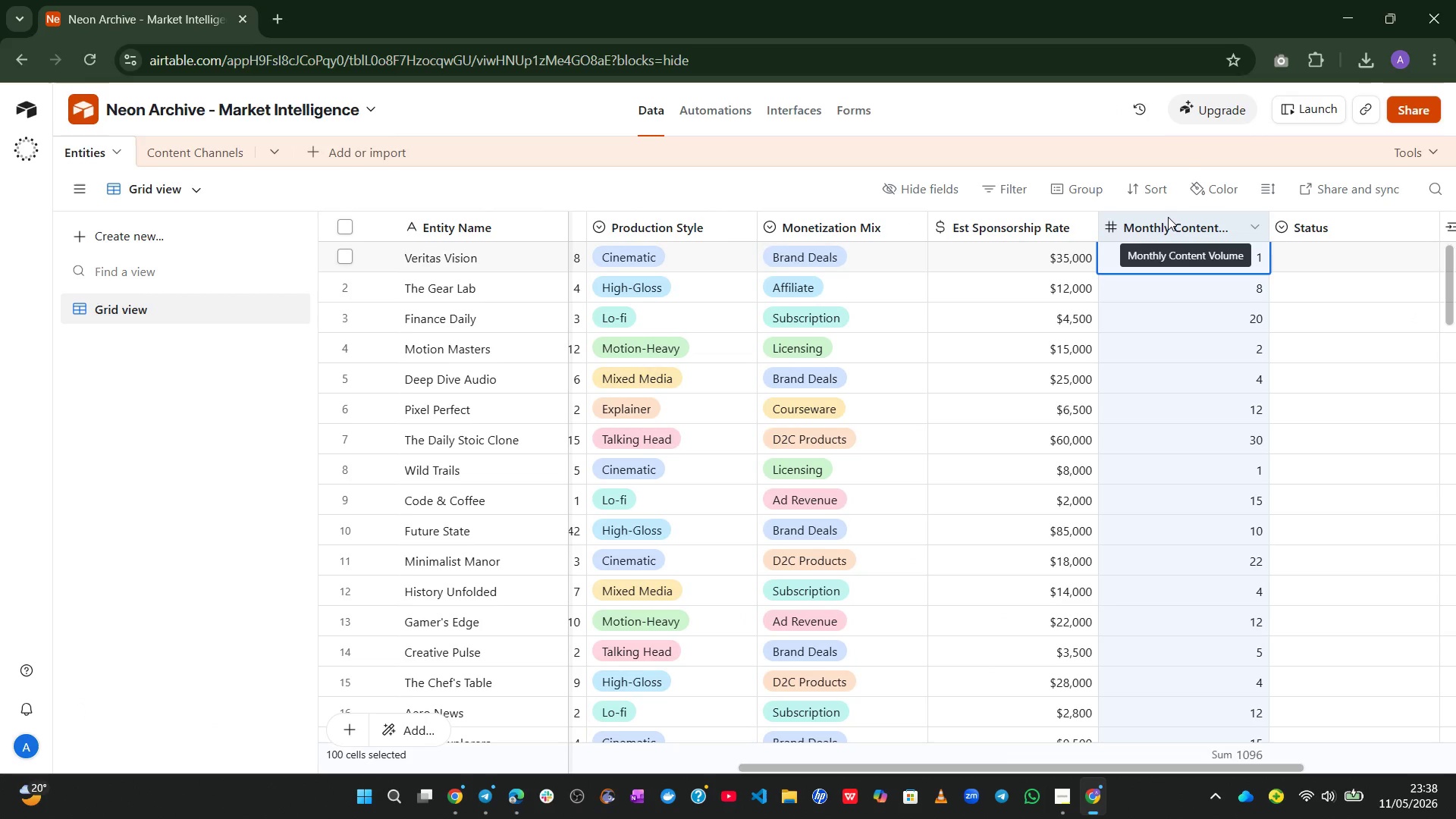 
key(Control+C)
 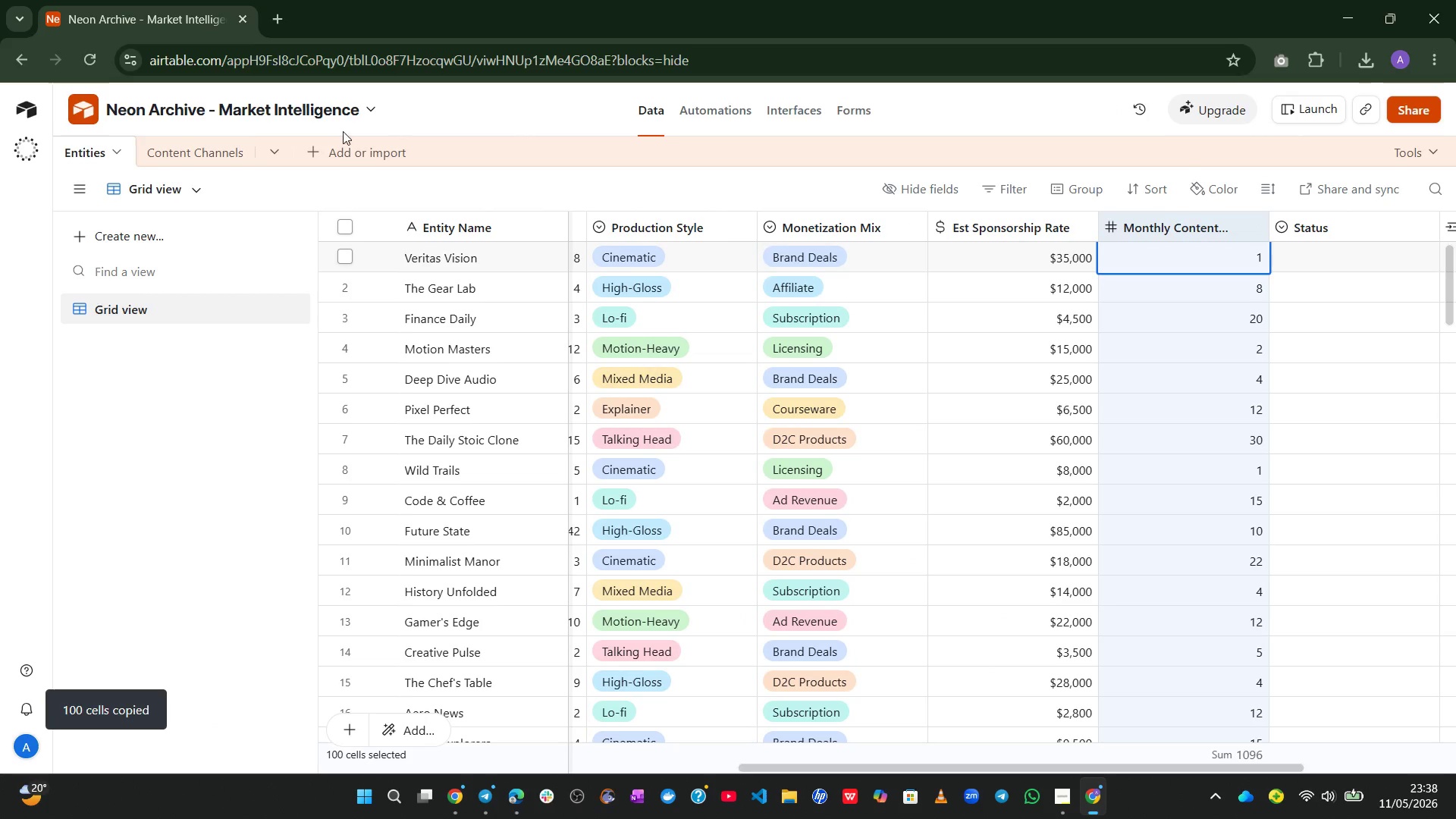 
left_click([163, 152])
 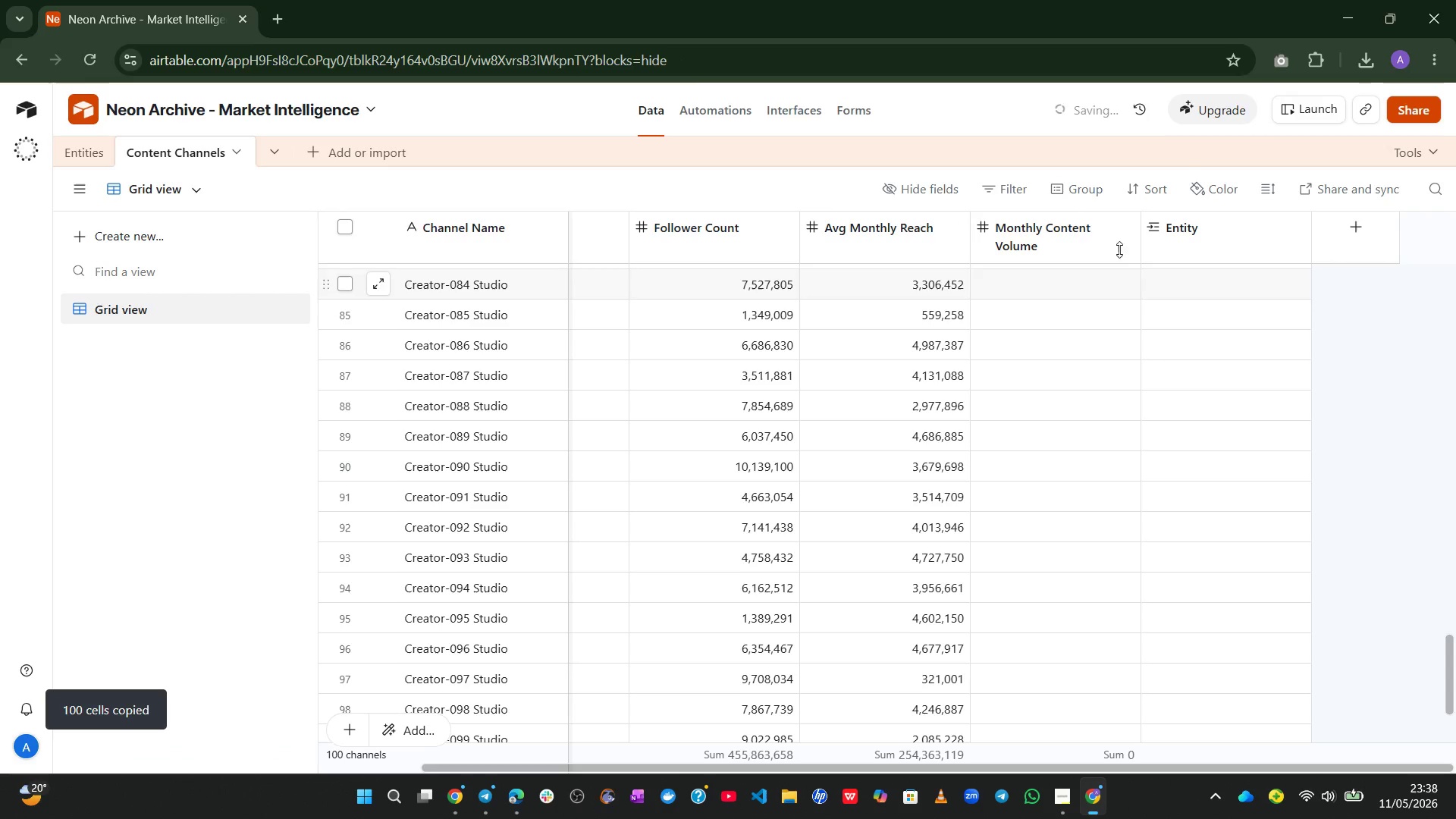 
left_click([1052, 224])
 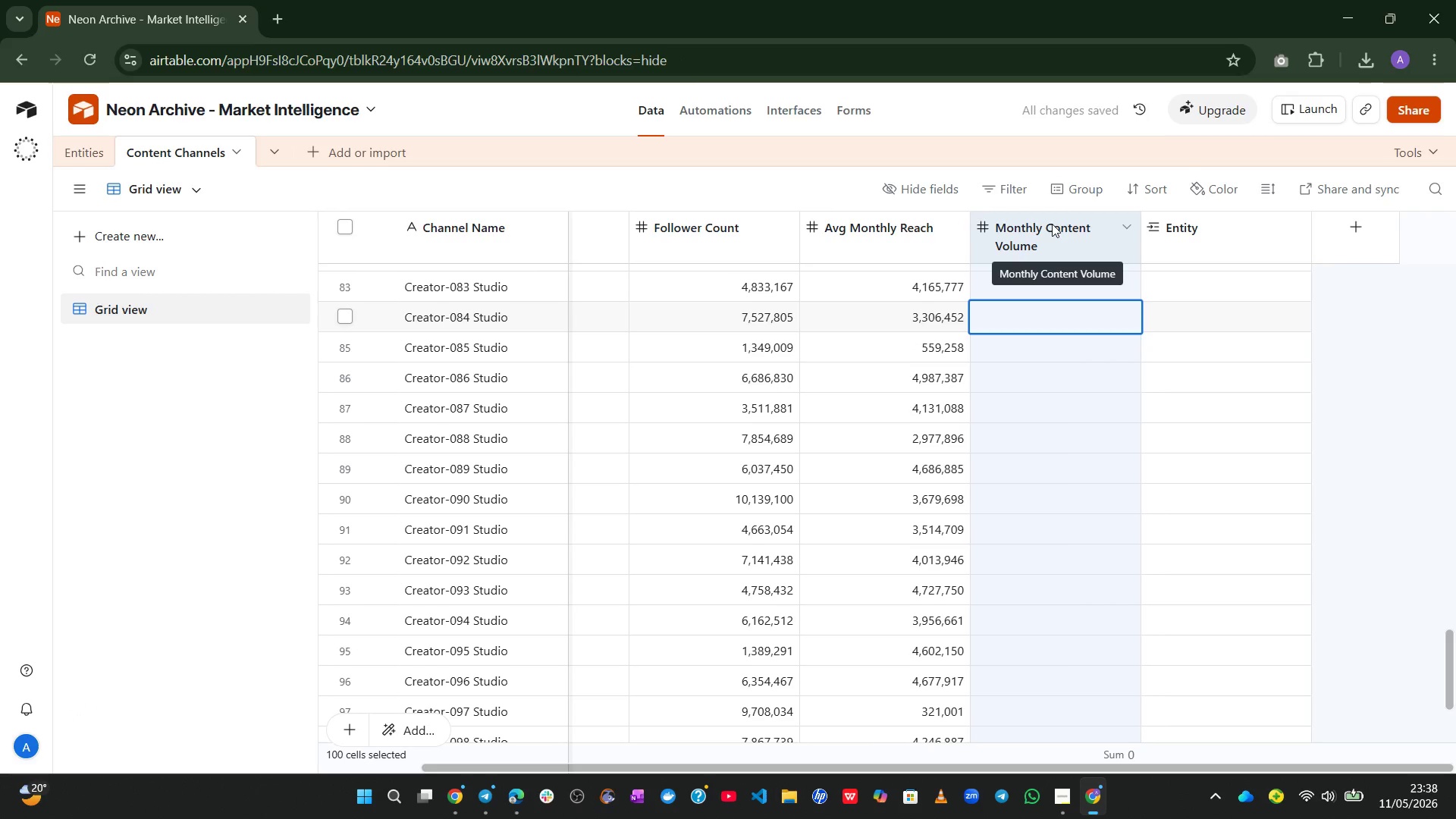 
key(Control+V)
 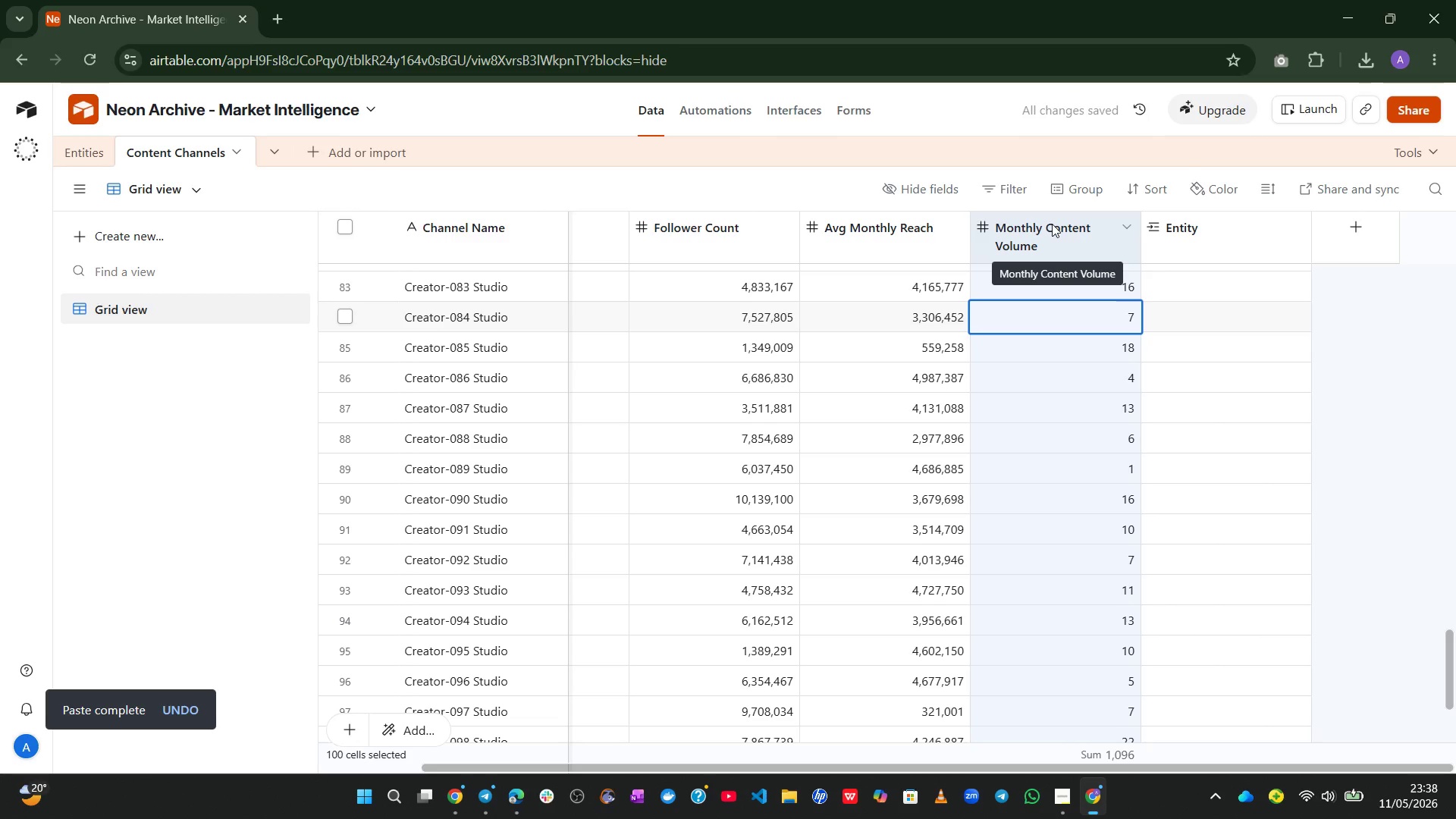 
left_click([1357, 367])
 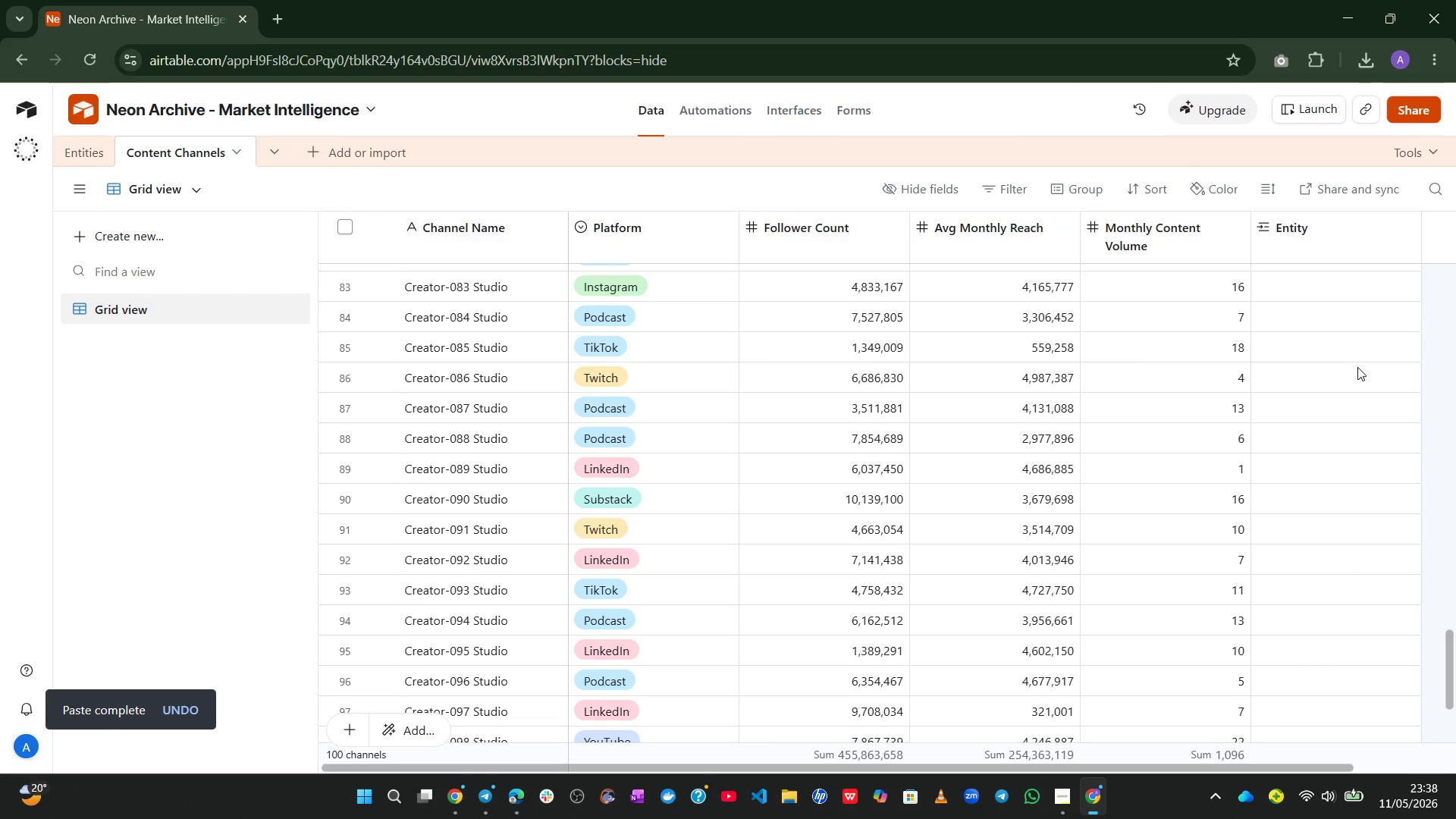 
wait(5.31)
 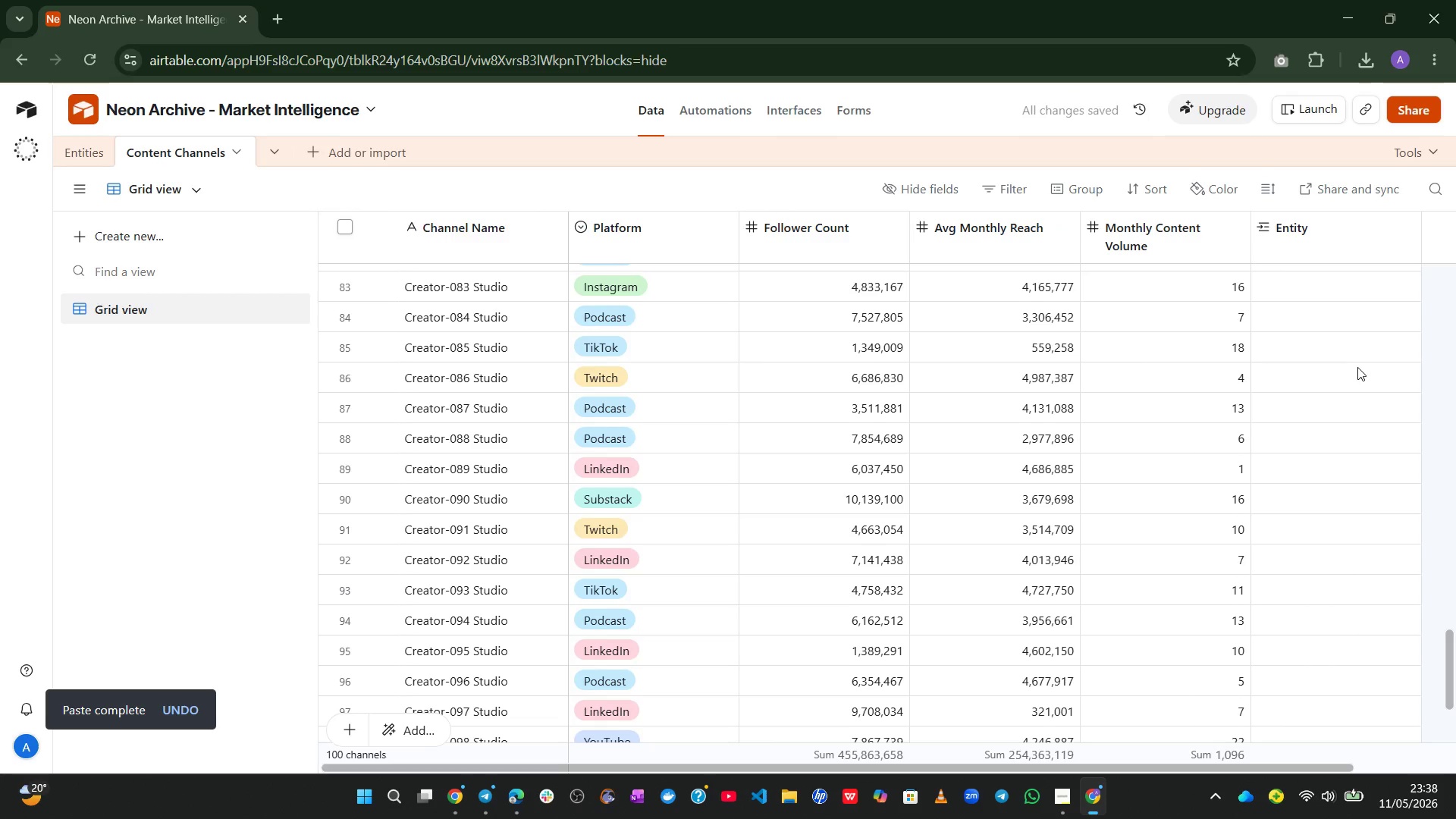 
left_click([1301, 300])
 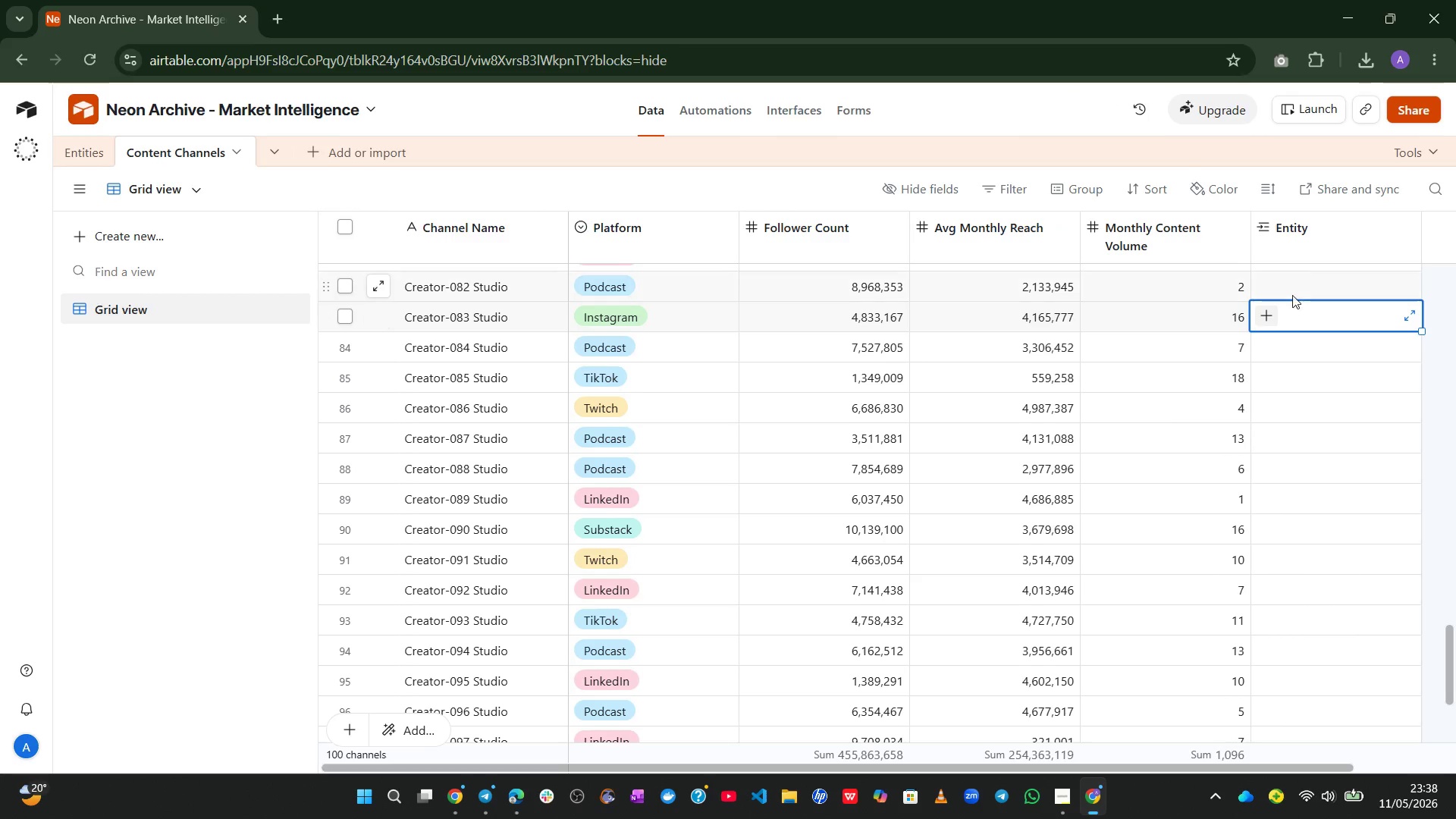 
left_click([1288, 288])
 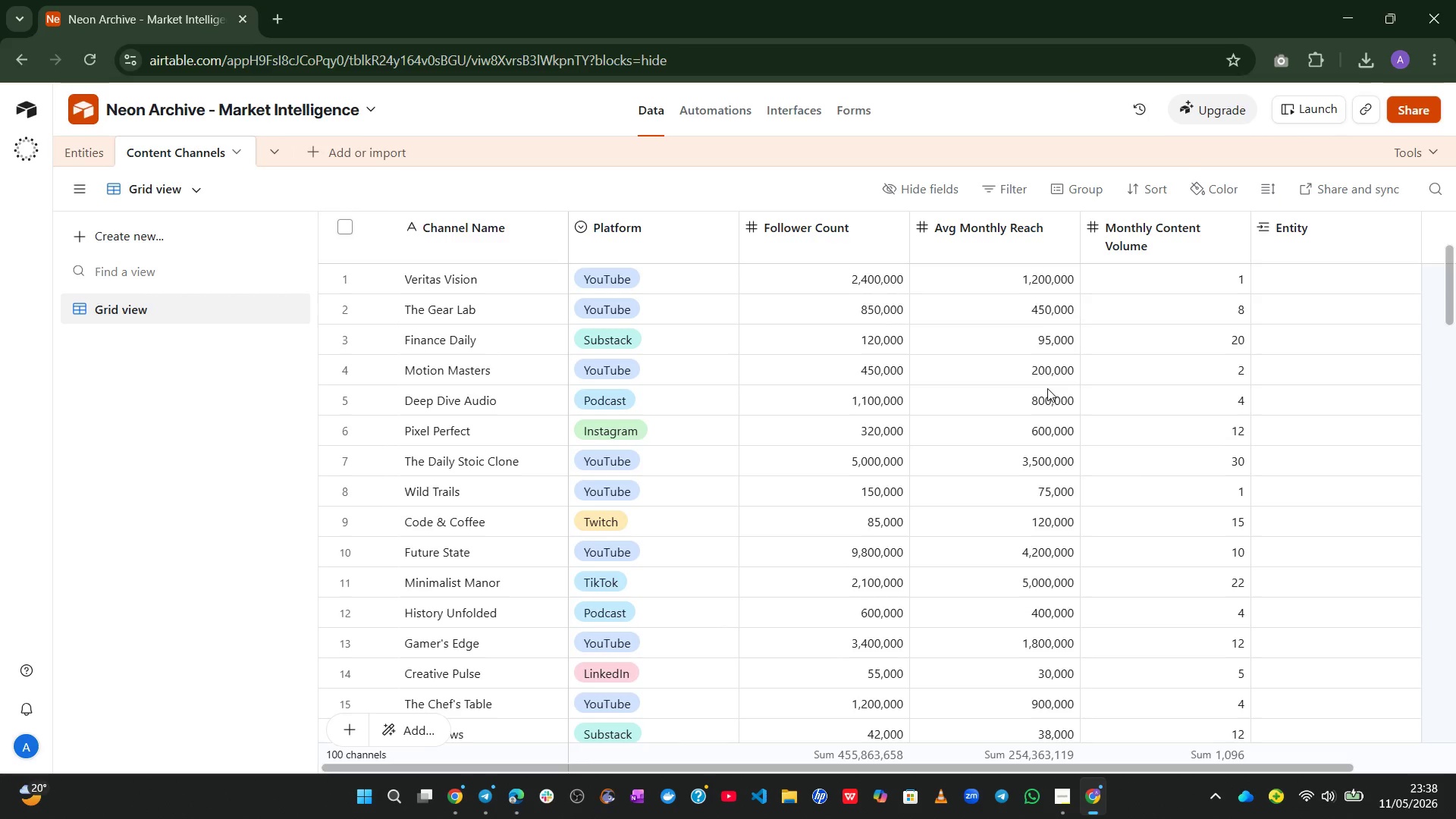 
left_click([1317, 289])
 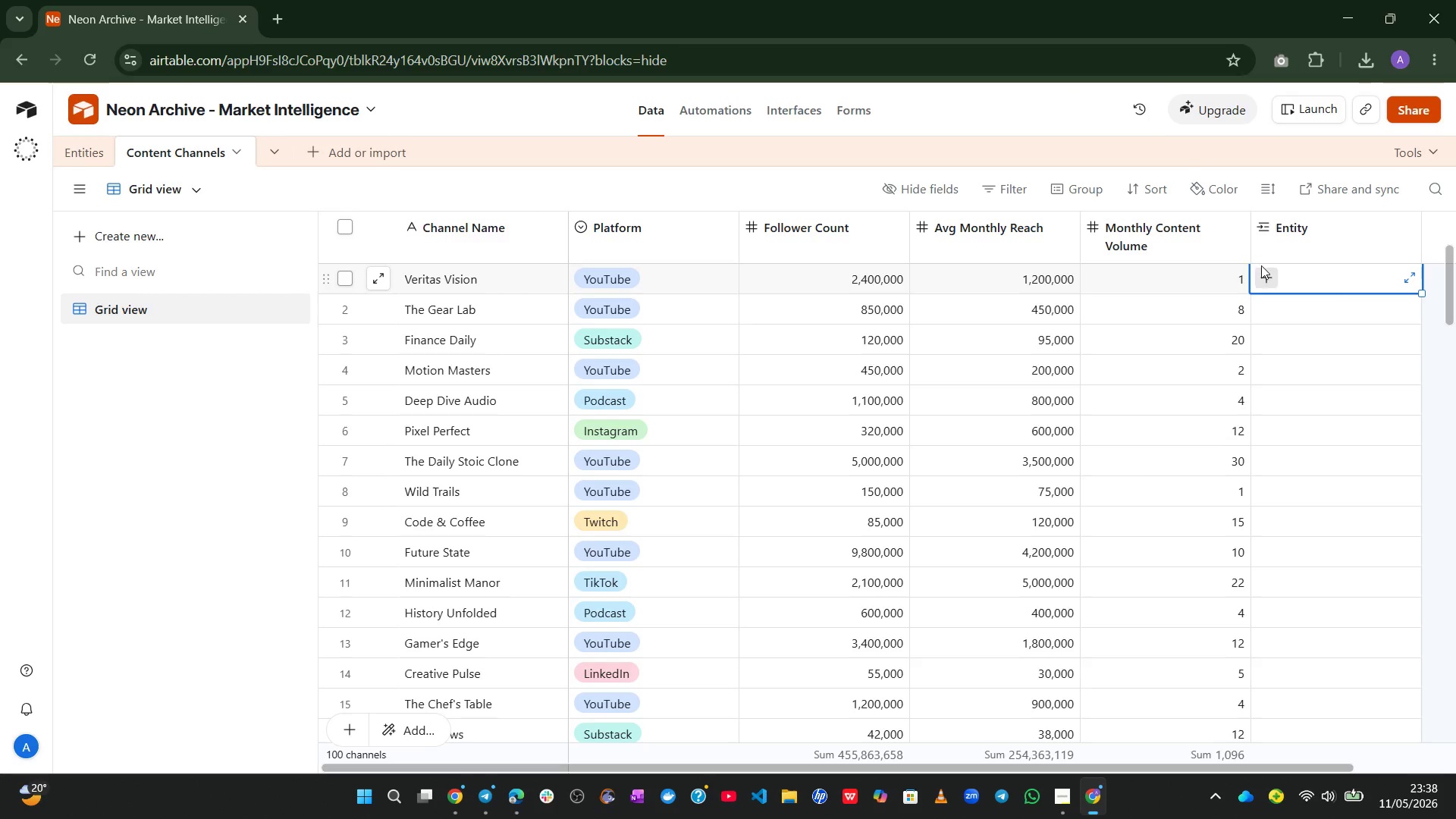 
left_click([1261, 265])
 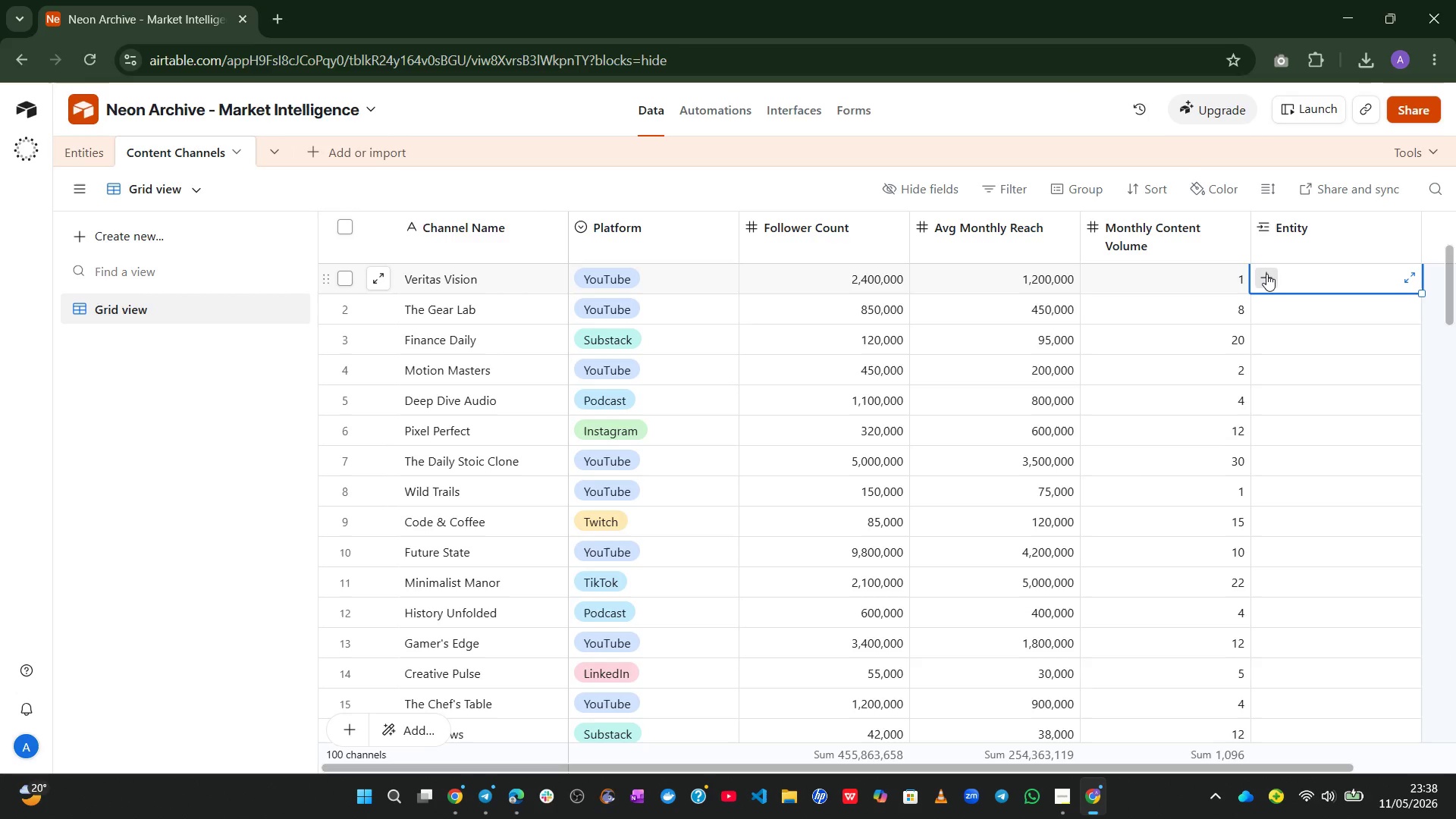 
left_click([1267, 274])
 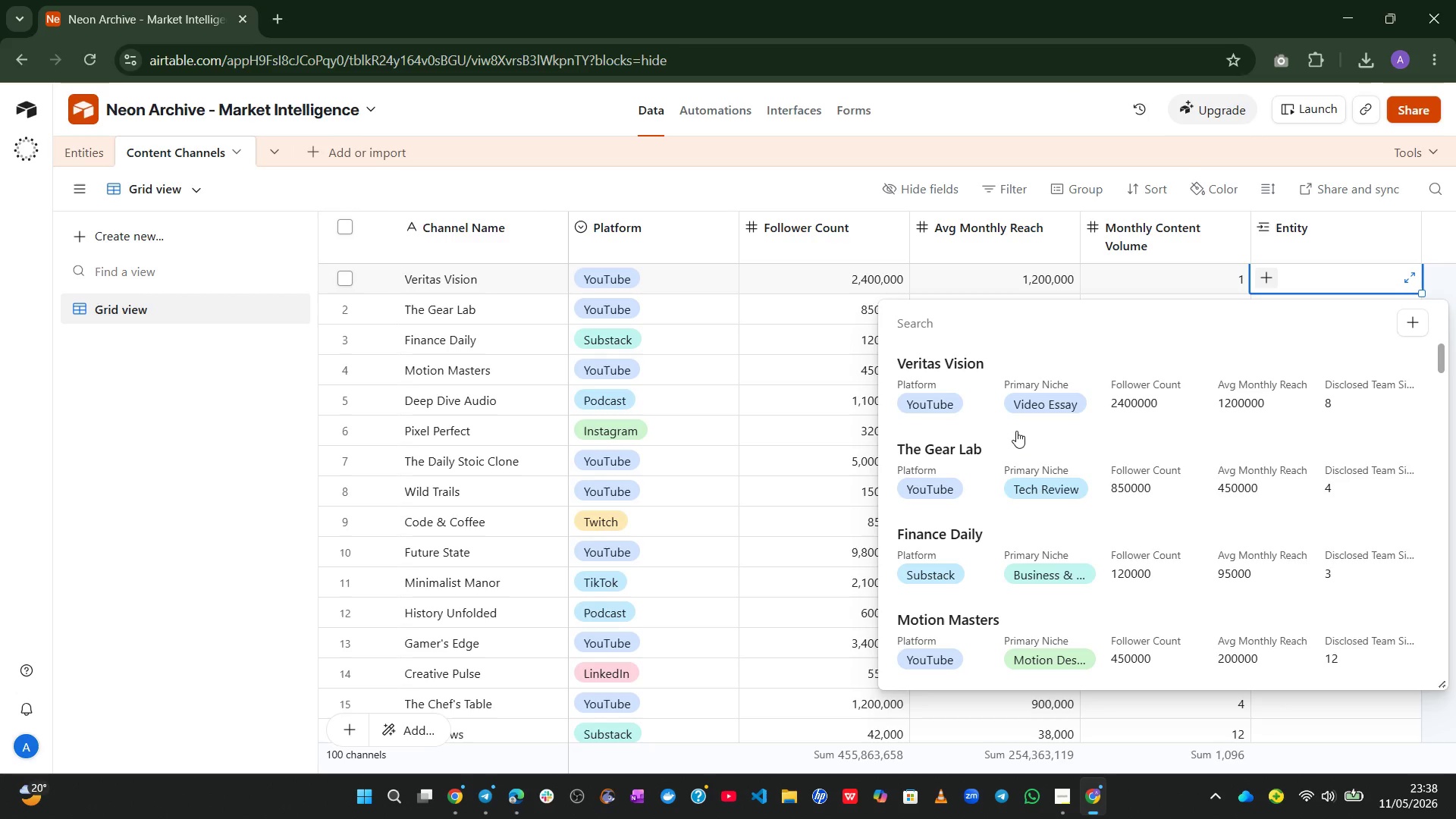 
wait(15.53)
 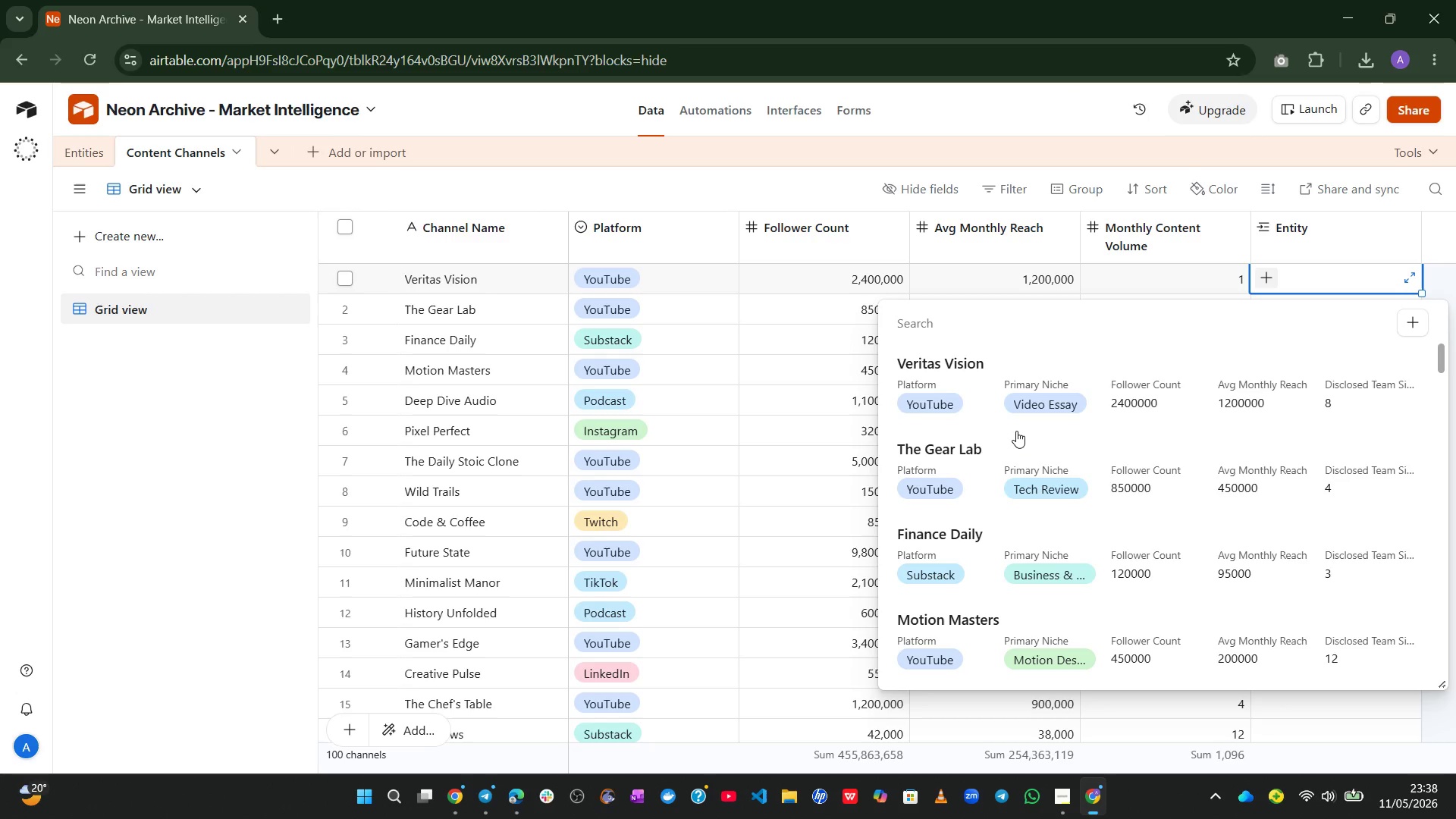 
left_click([445, 222])
 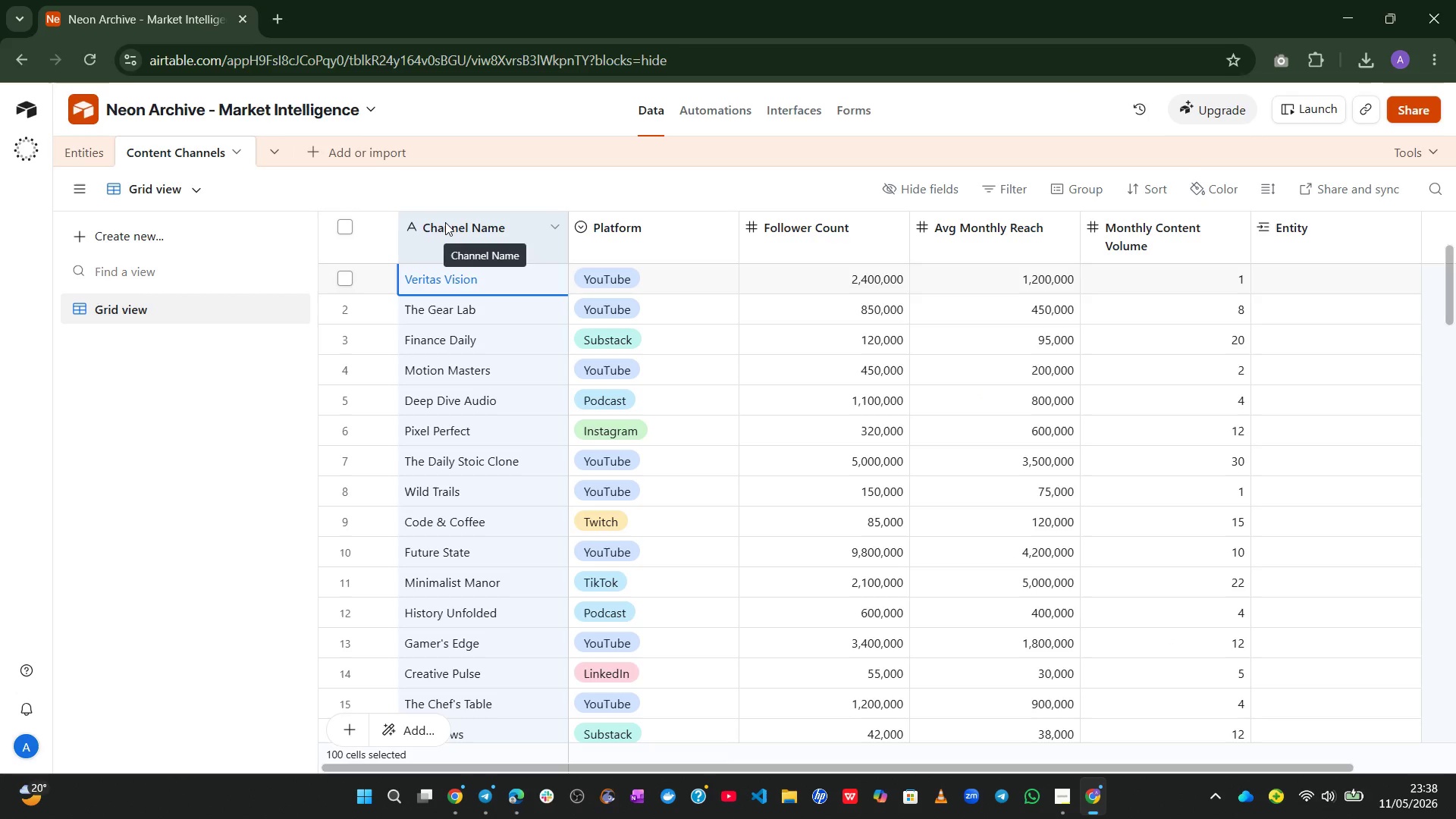 
key(Control+C)
 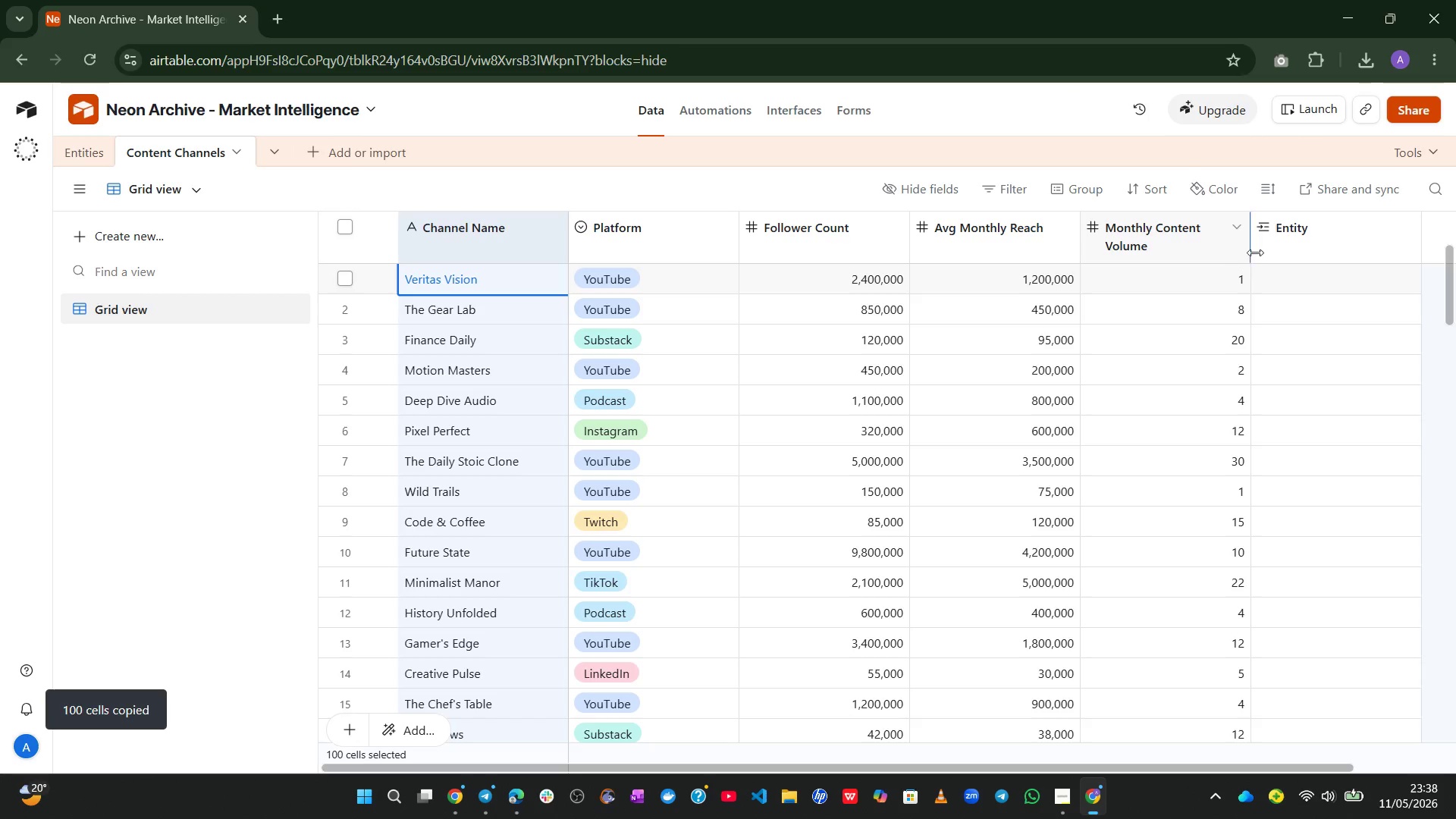 
left_click([1315, 234])
 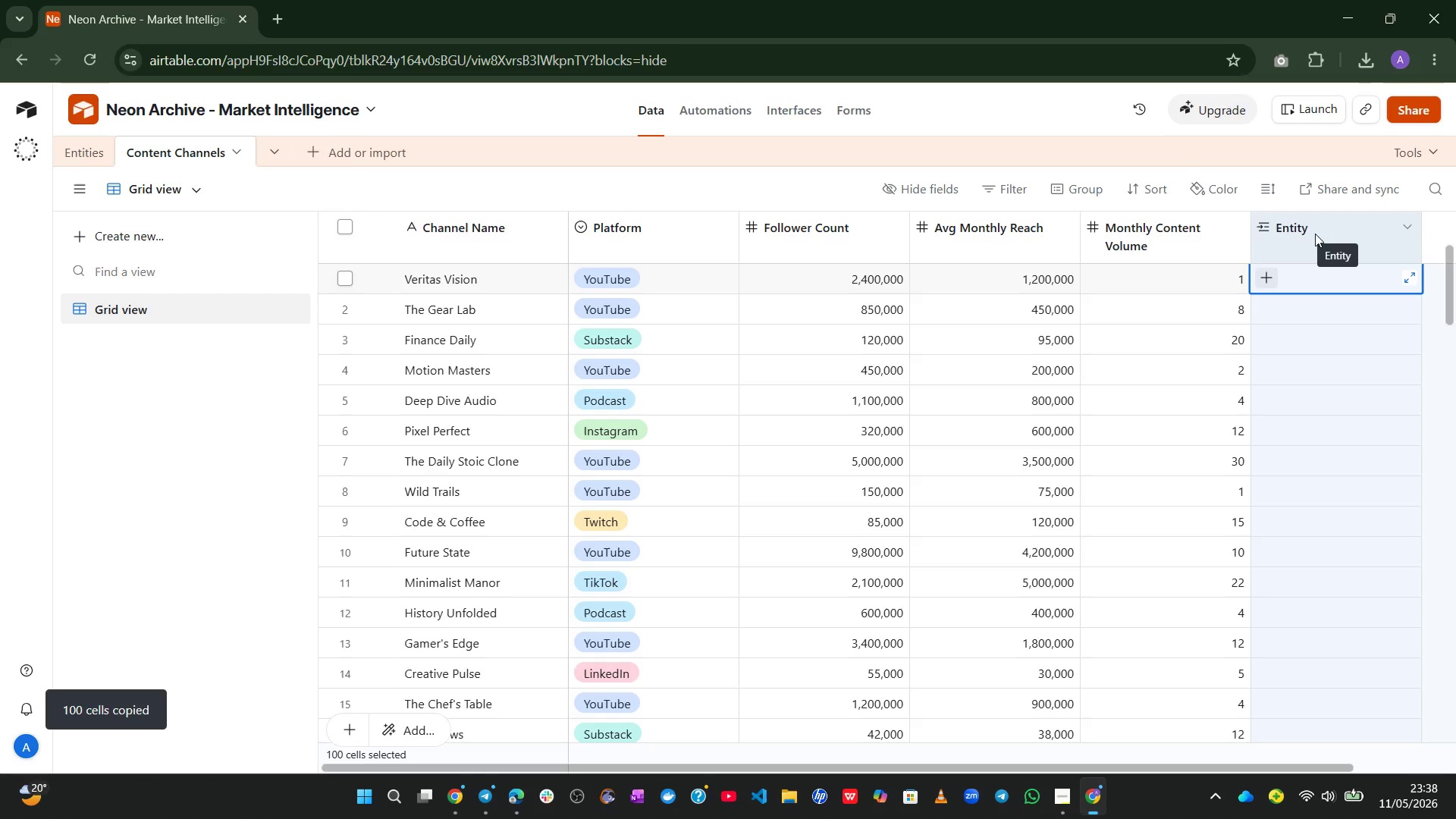 
key(Control+V)
 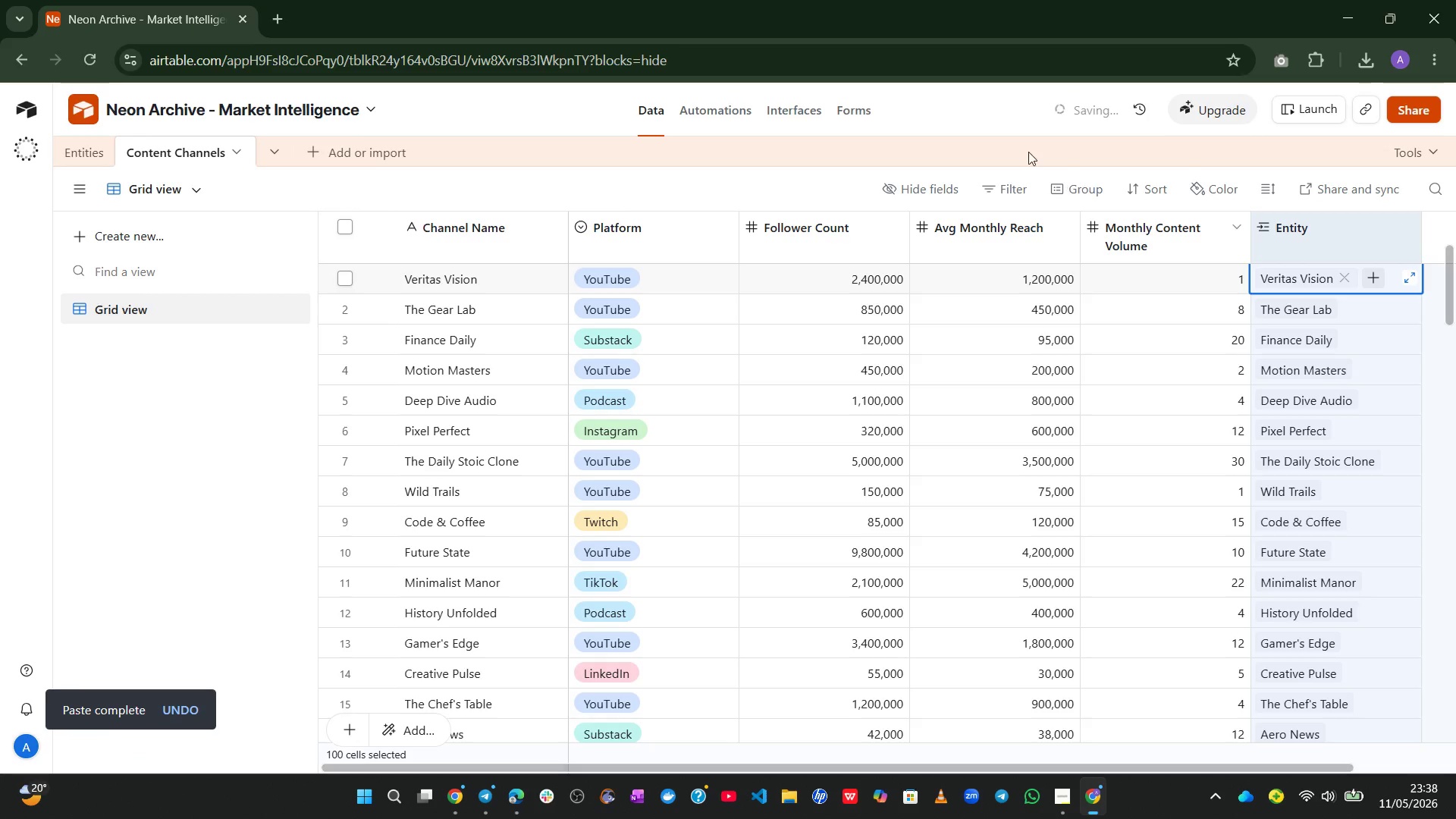 
left_click([948, 102])
 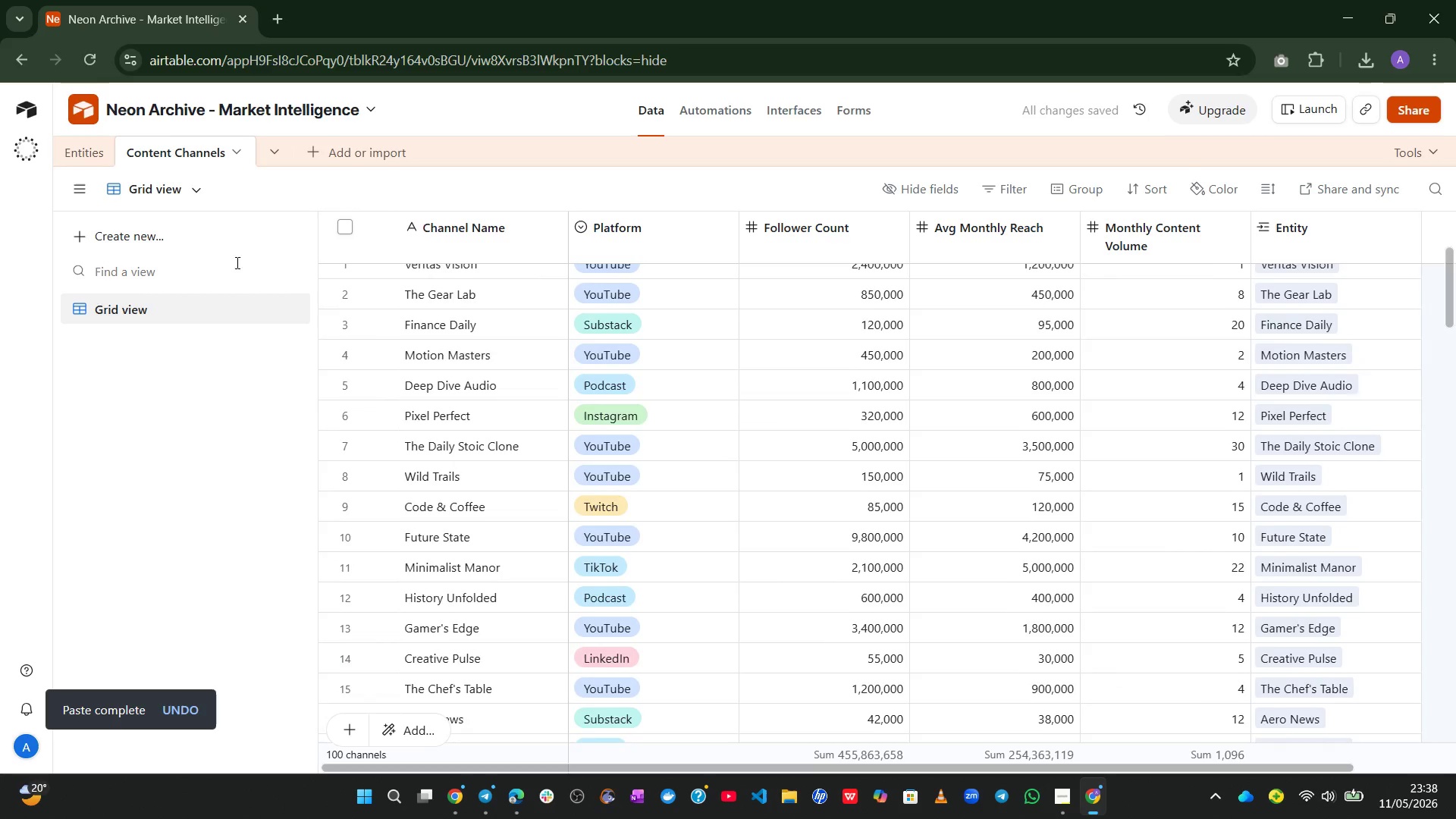 
left_click([67, 153])
 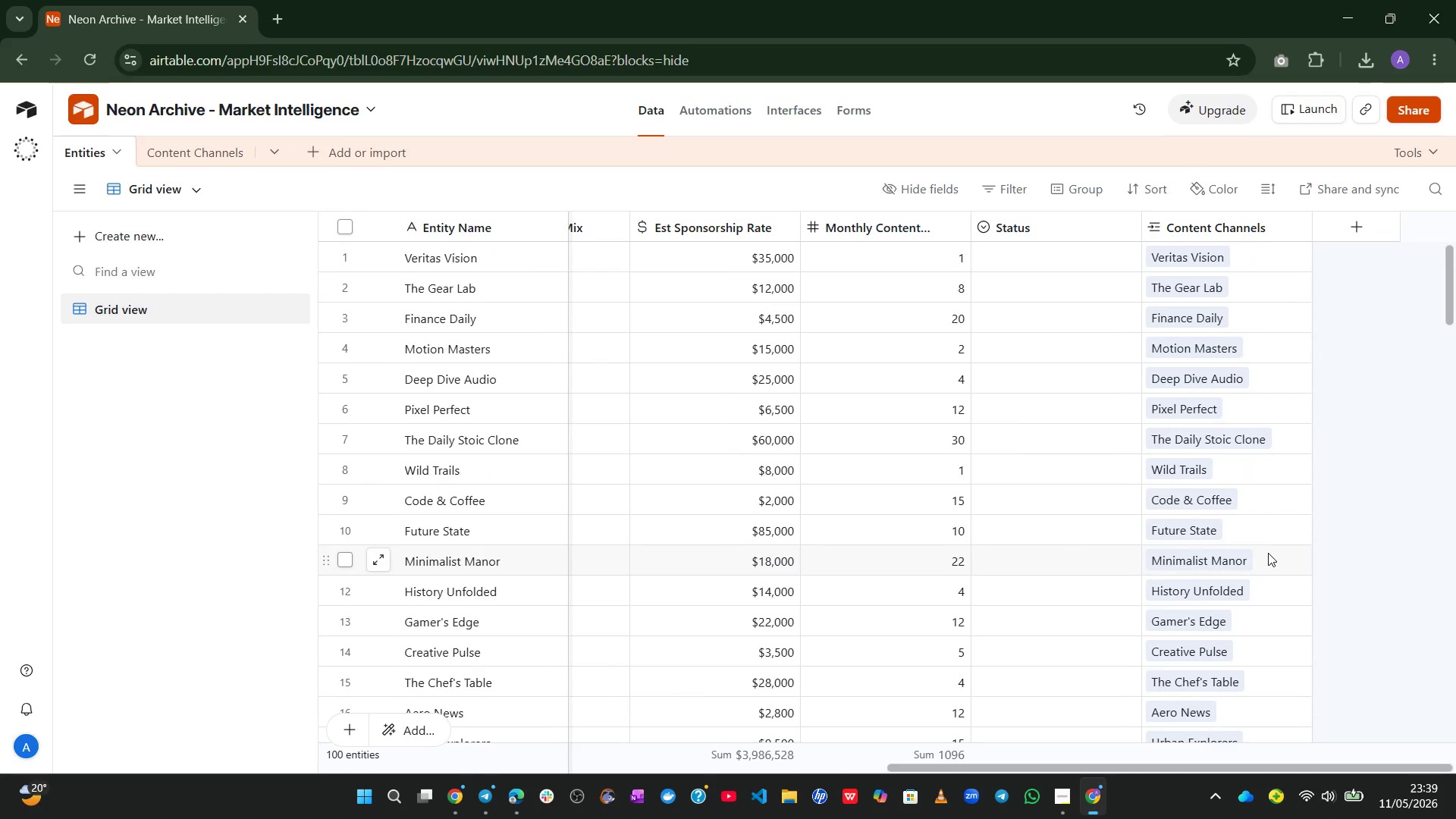 
wait(16.25)
 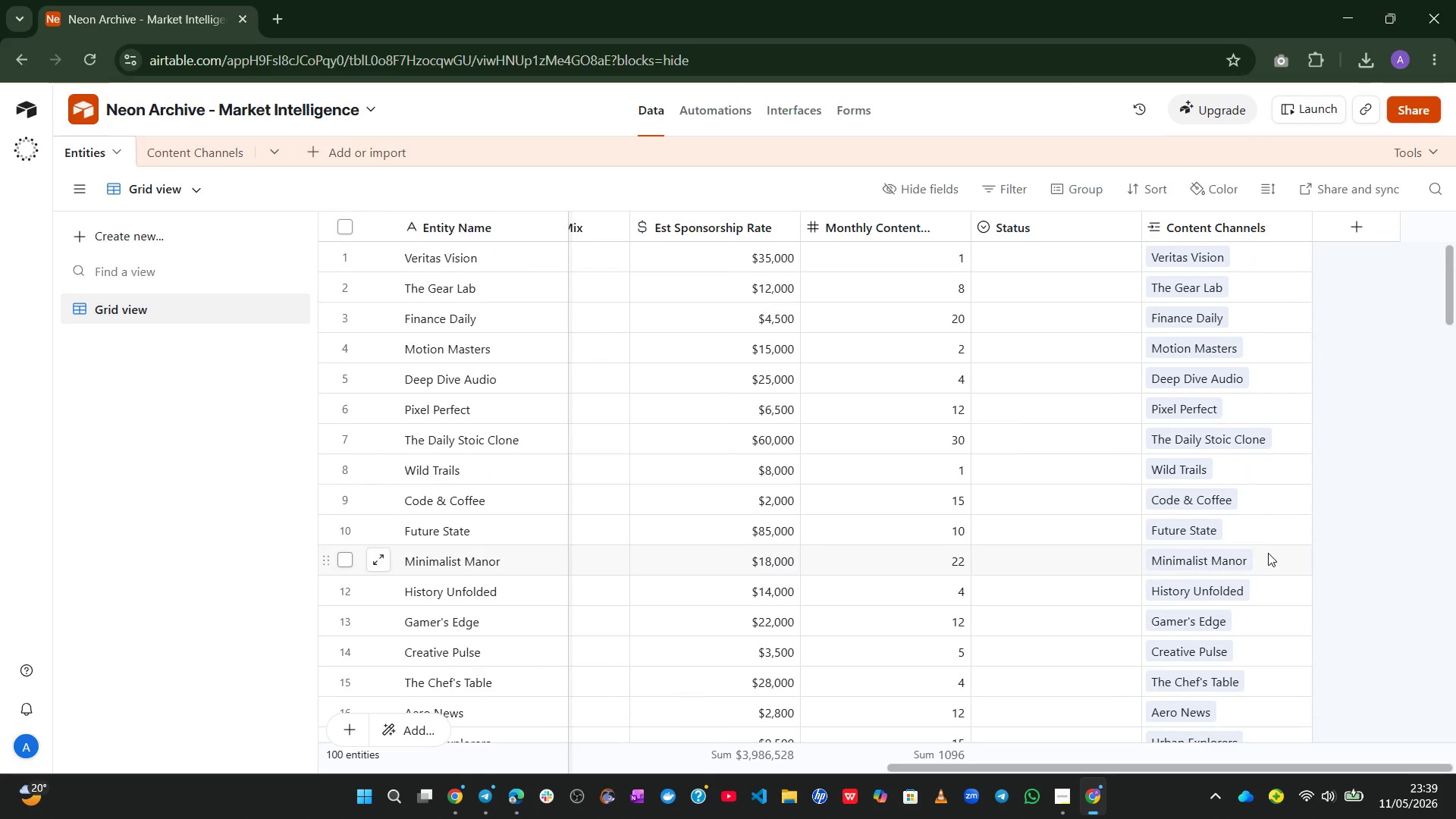 
left_click([1061, 799])